 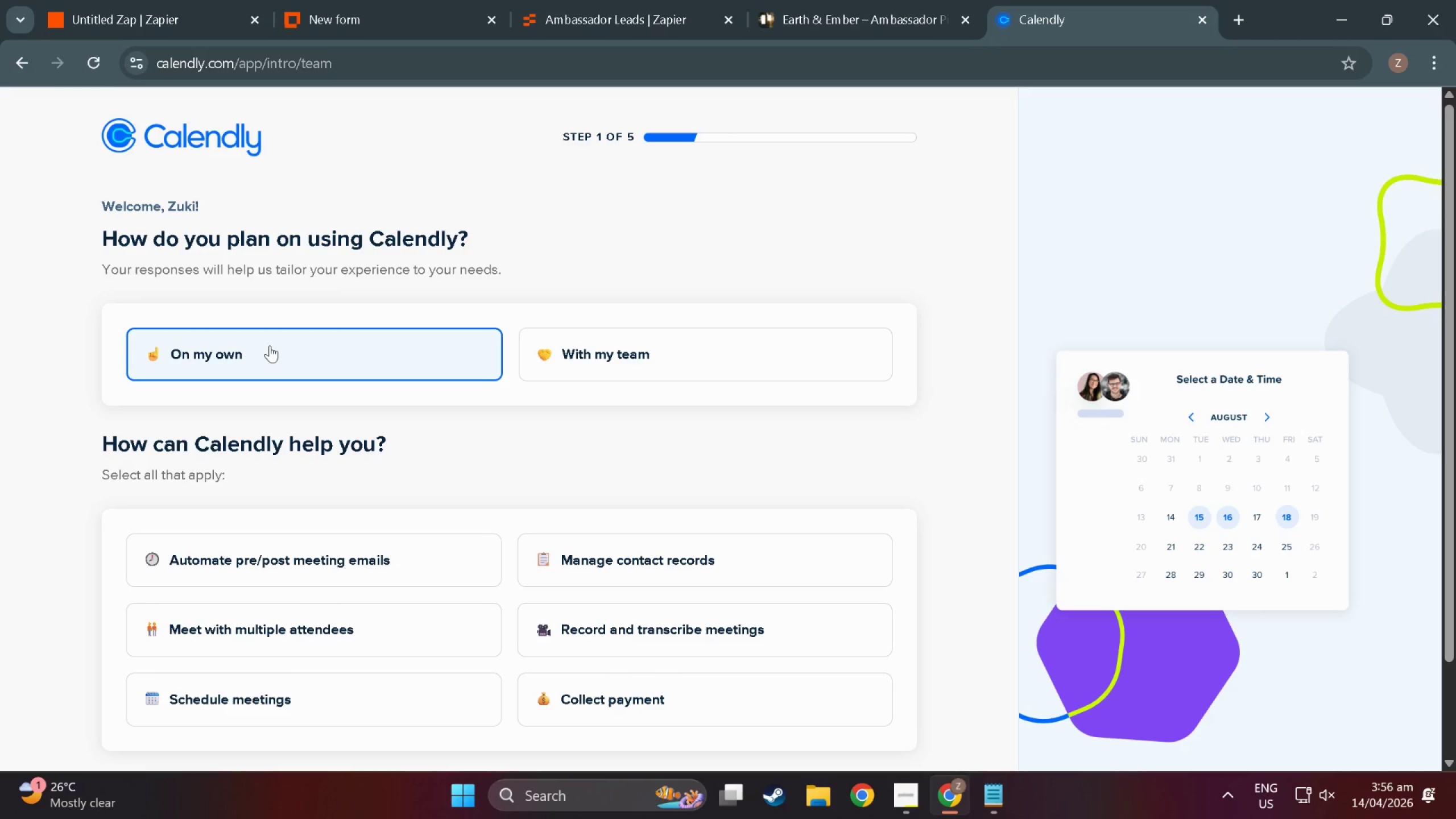 
scroll: coordinate [288, 589], scroll_direction: down, amount: 5.0
 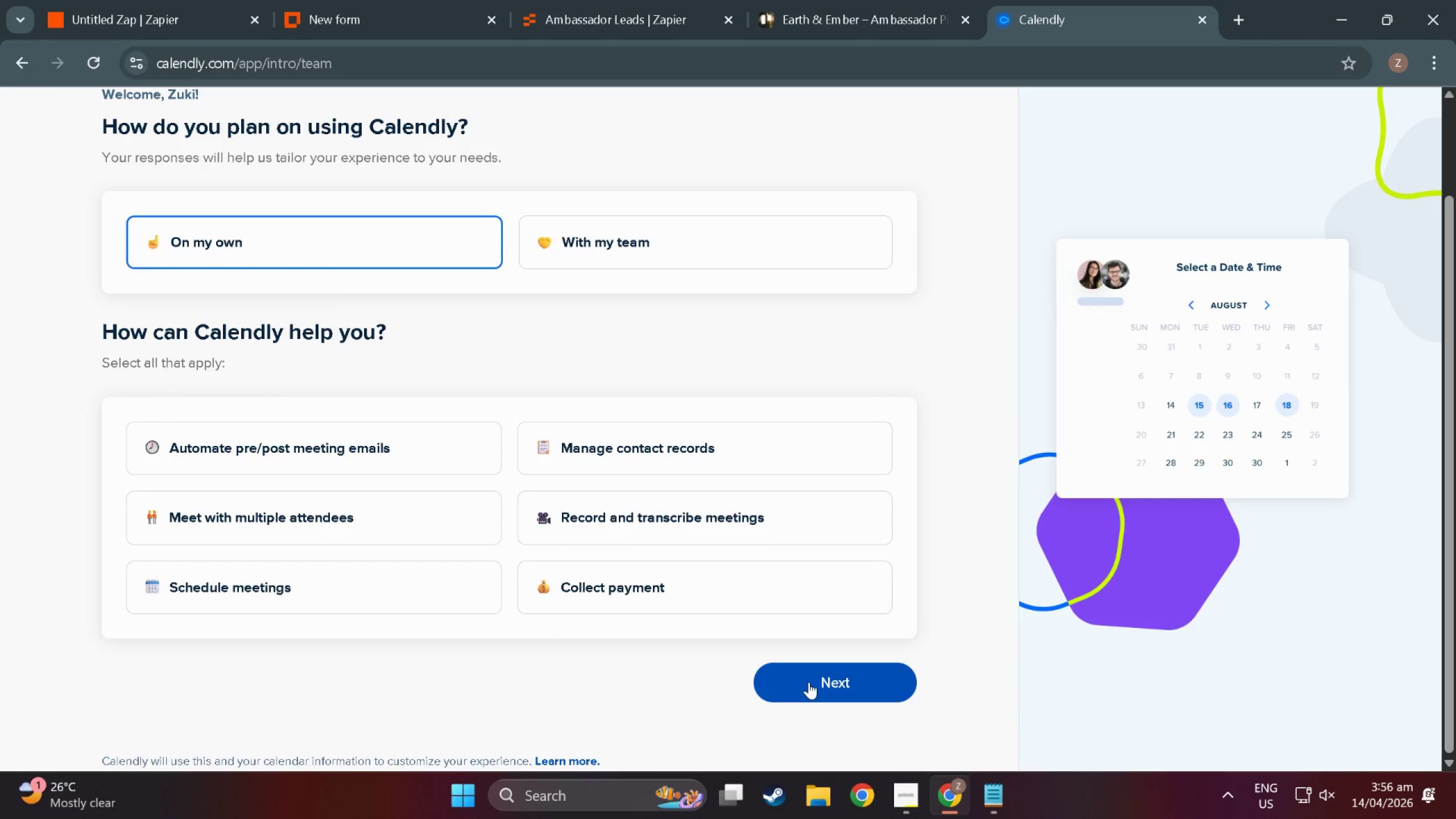 
left_click([809, 682])
 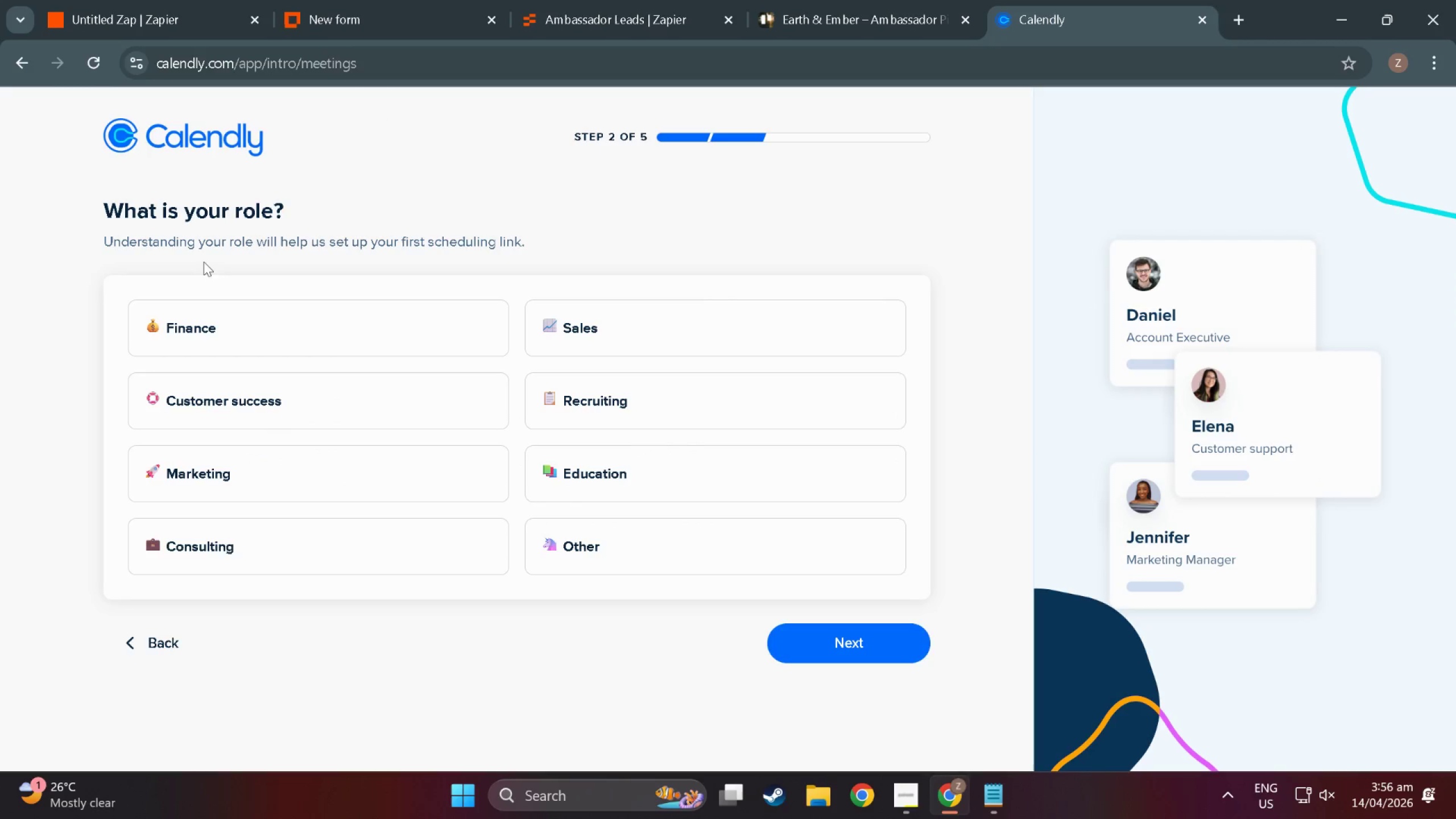 
scroll: coordinate [480, 388], scroll_direction: down, amount: 1.0
 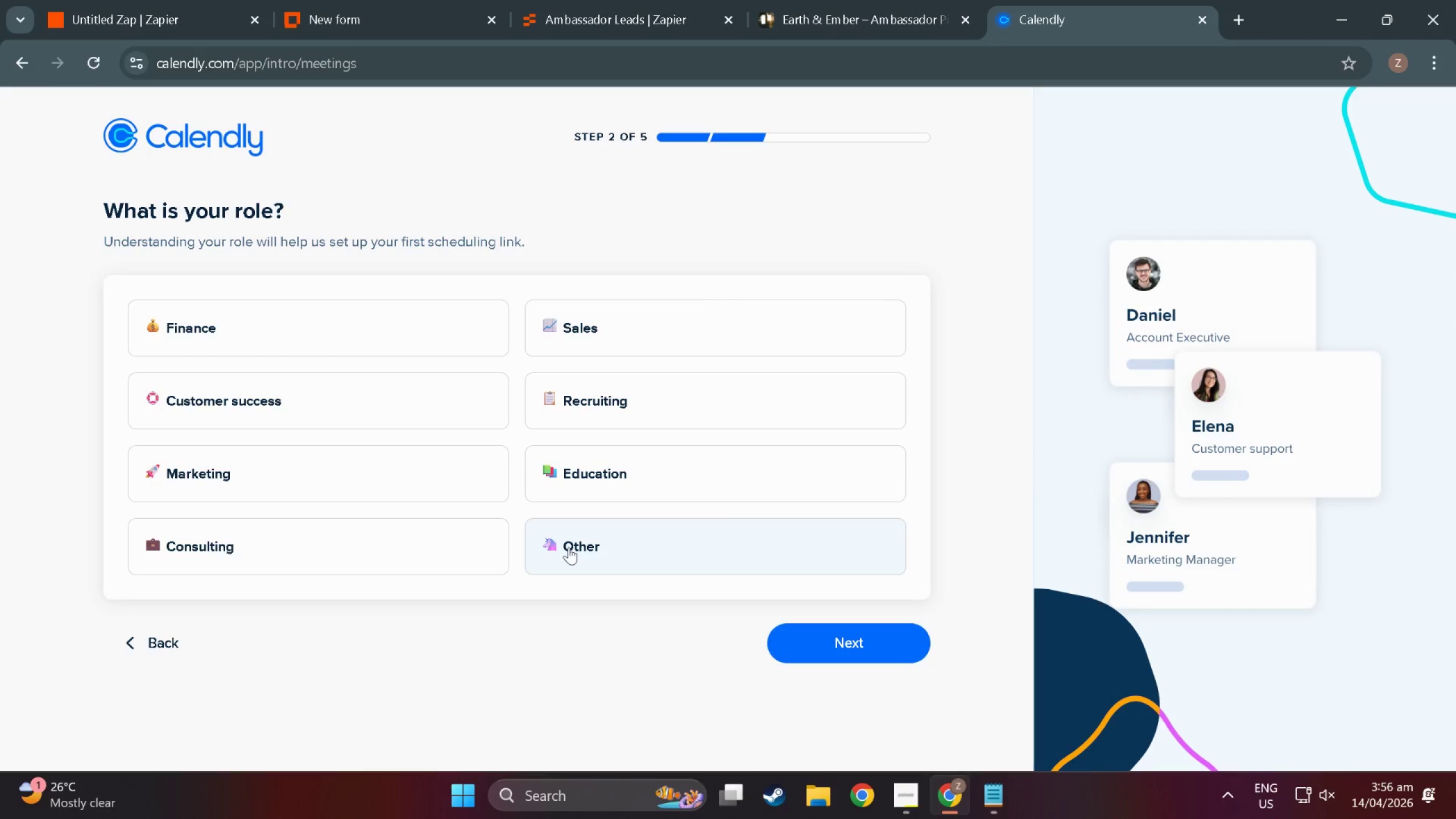 
left_click([569, 547])
 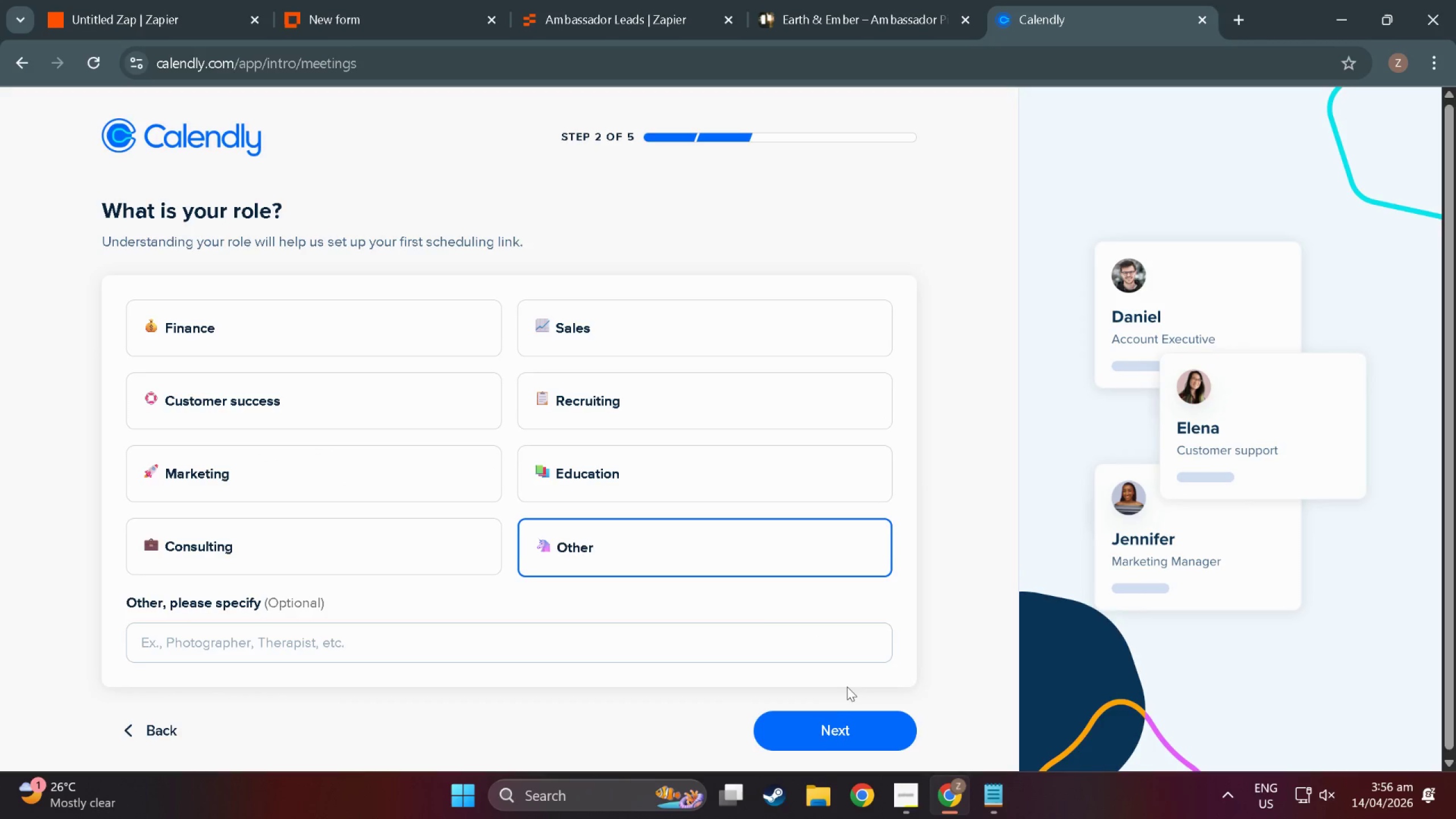 
scroll: coordinate [844, 687], scroll_direction: down, amount: 3.0
 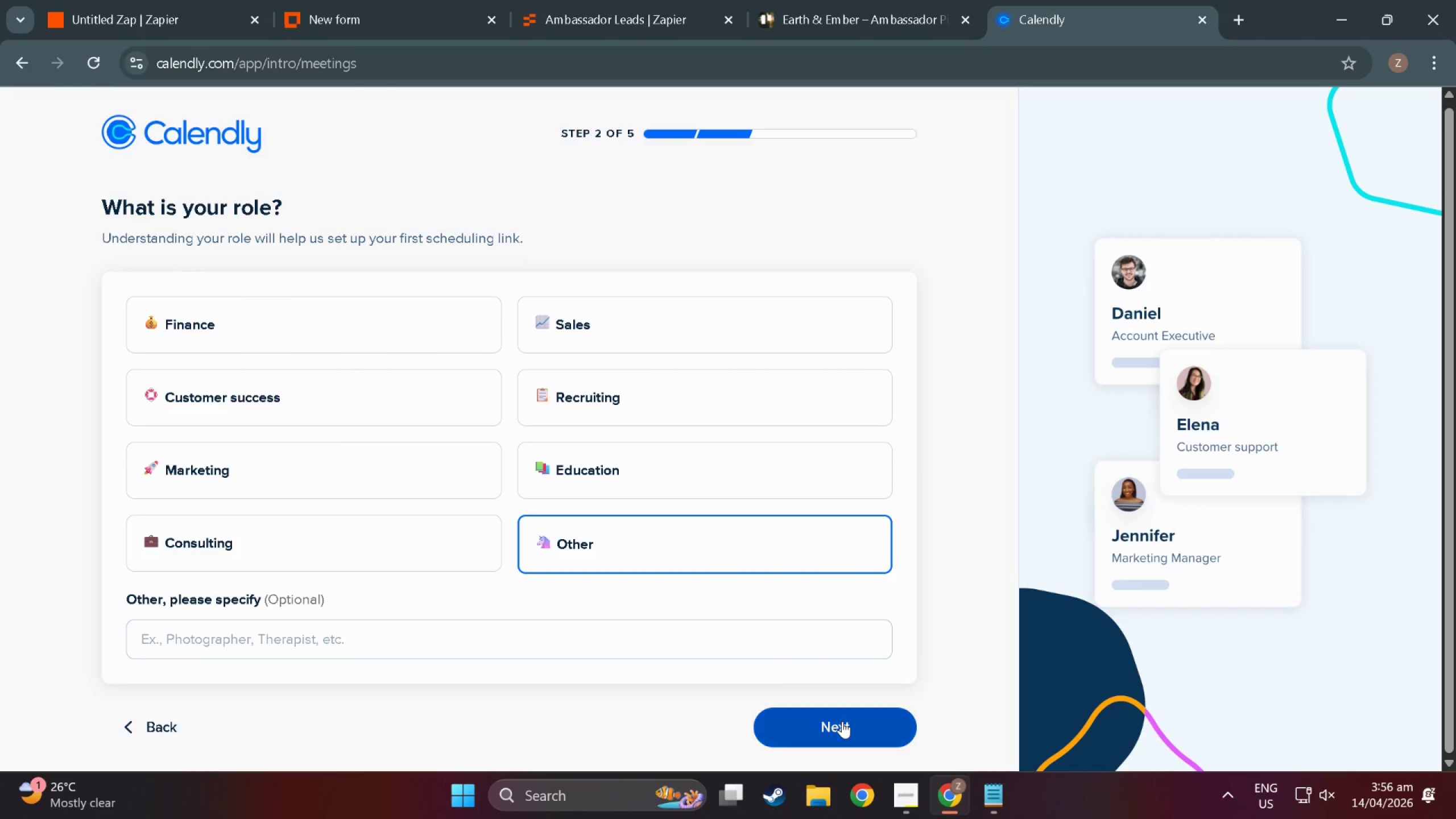 
left_click([842, 721])
 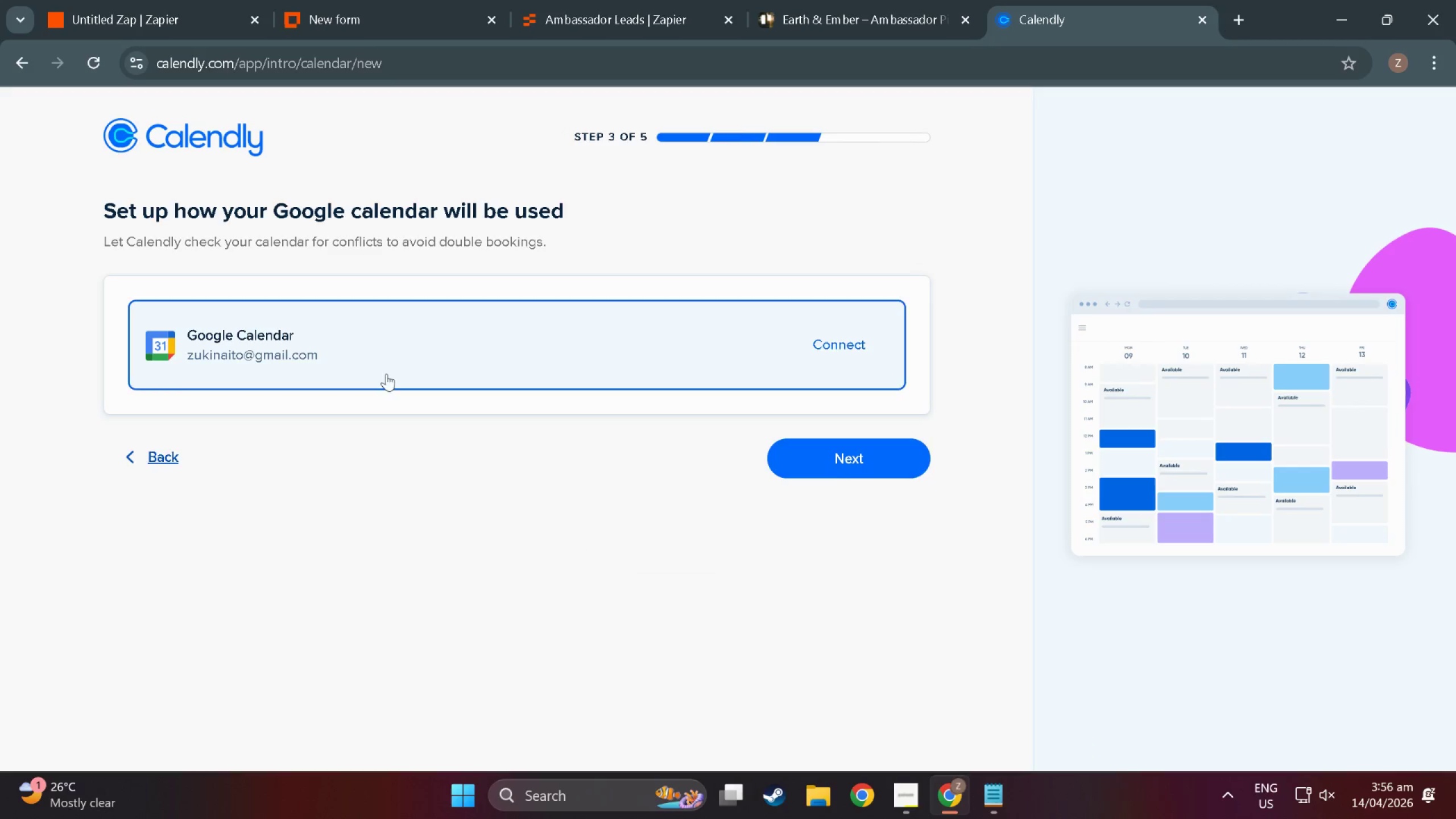 
left_click([829, 466])
 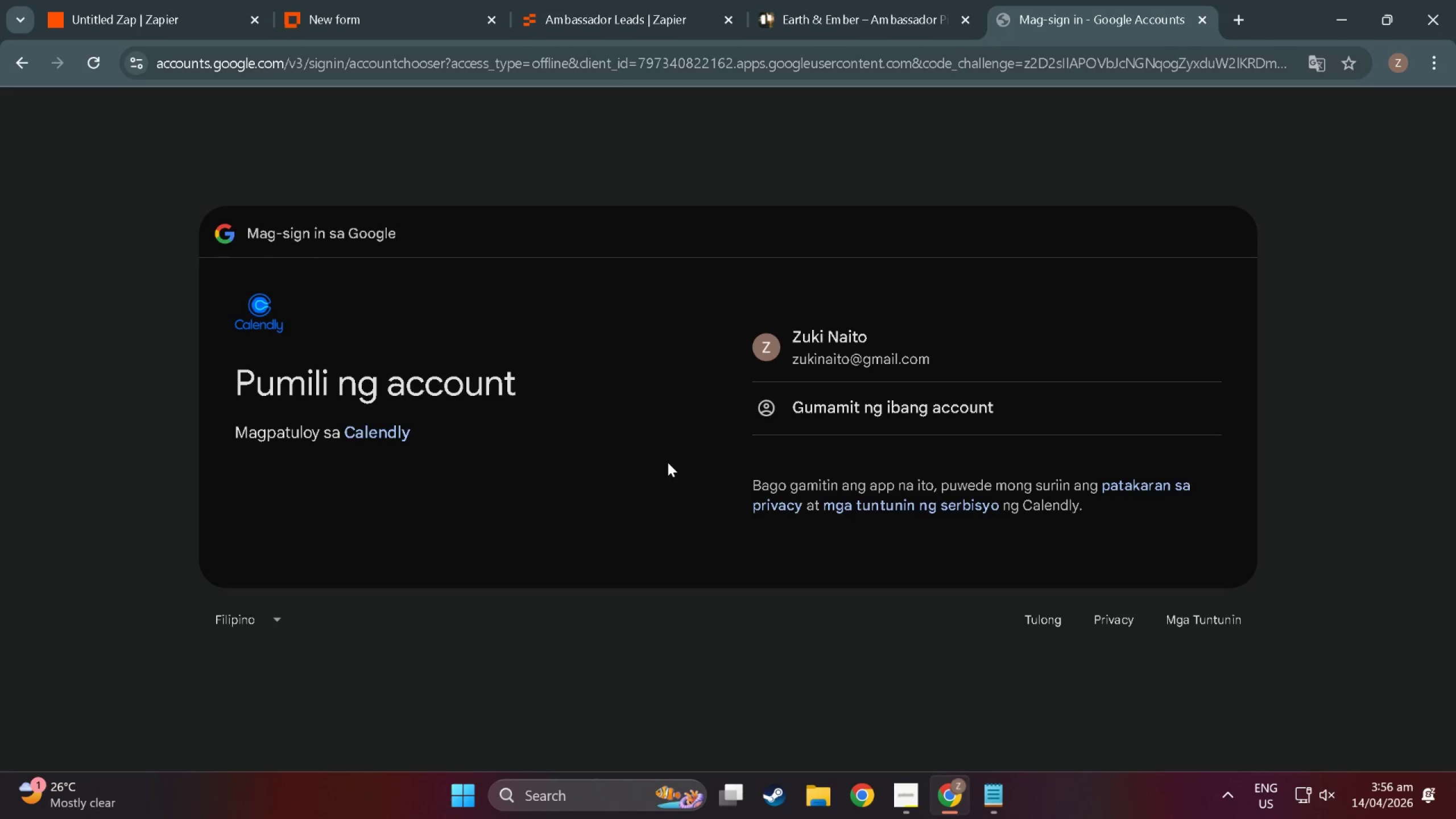 
left_click([917, 356])
 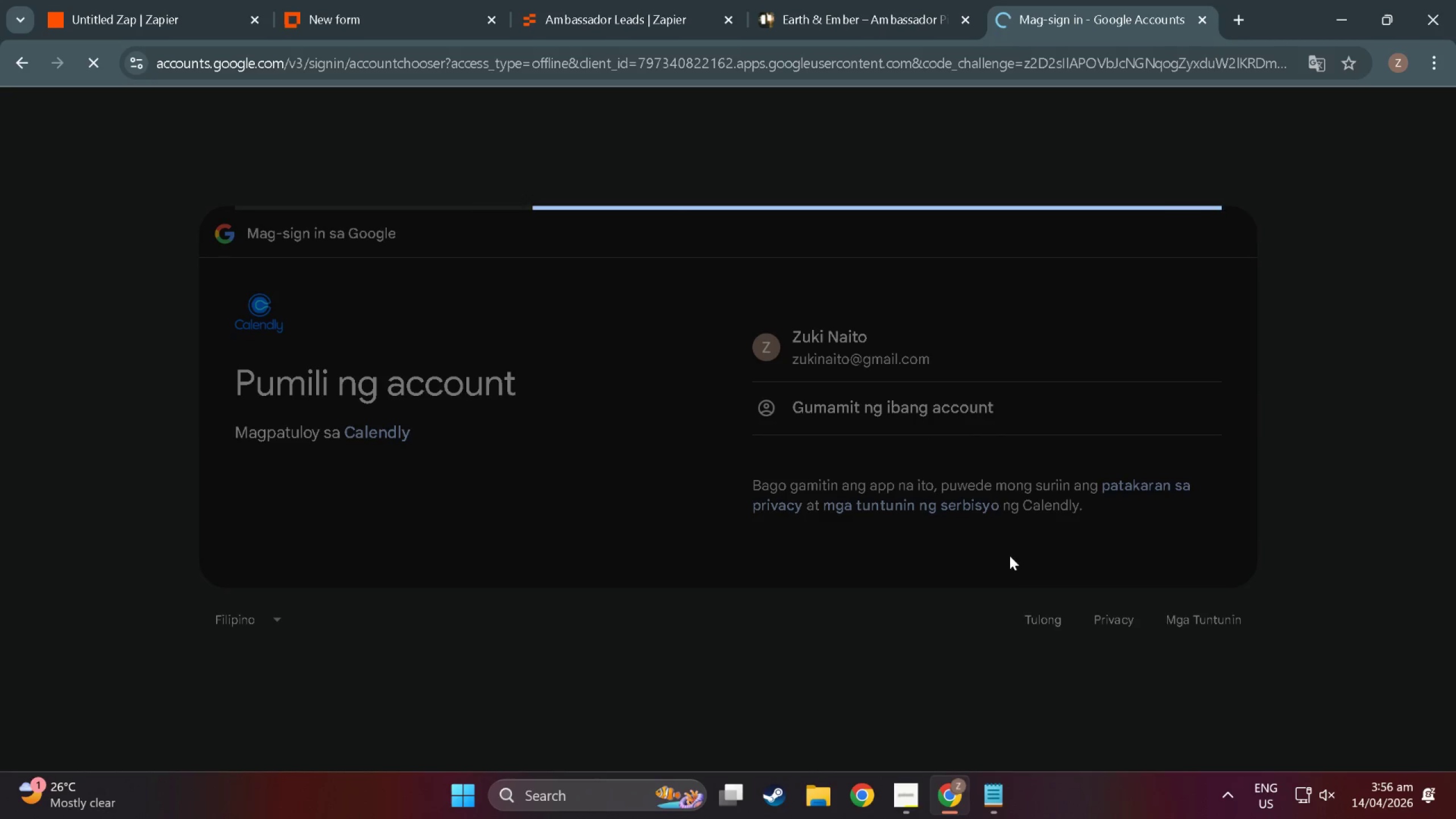 
mouse_move([995, 551])
 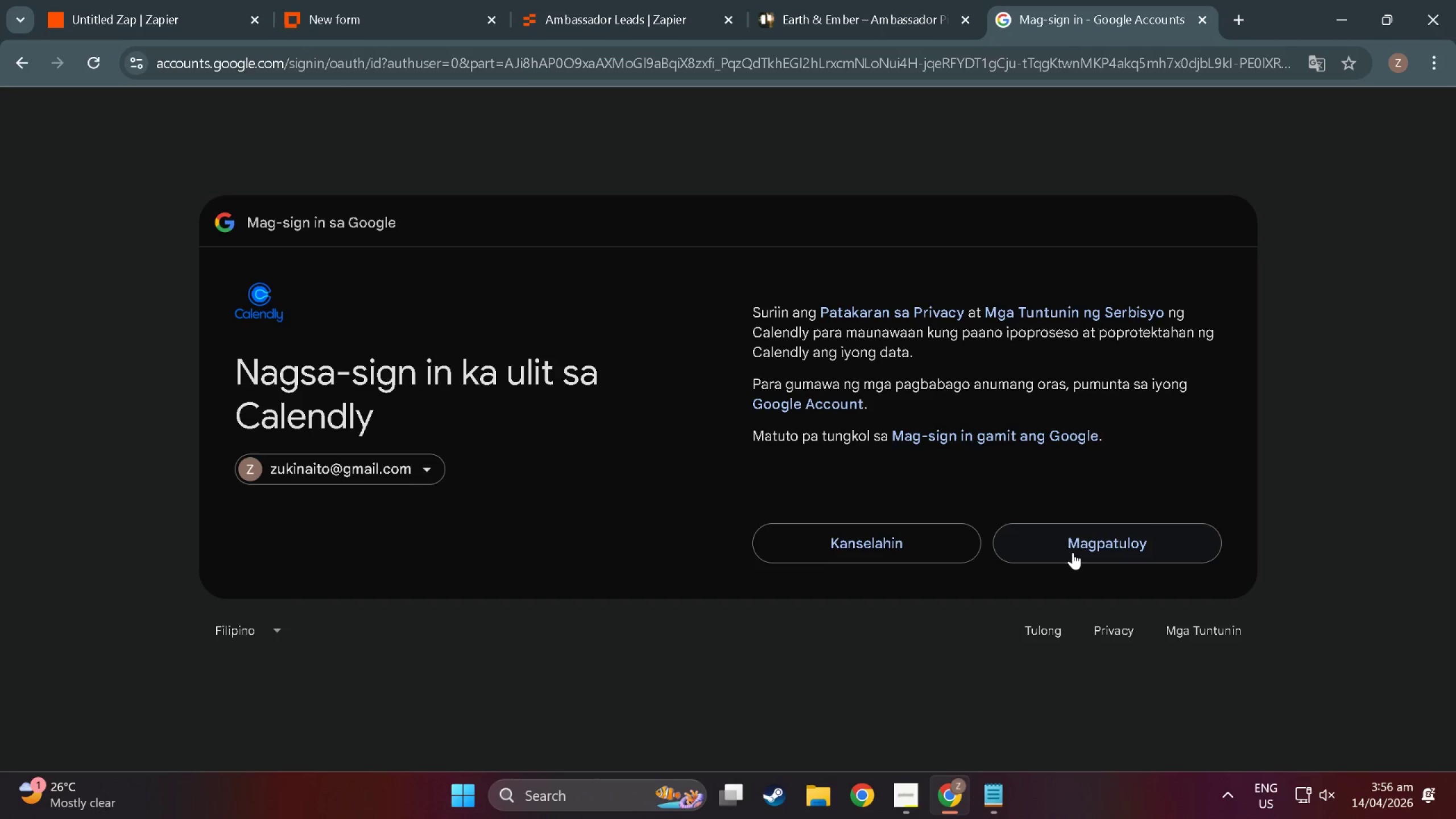 
left_click([1073, 552])
 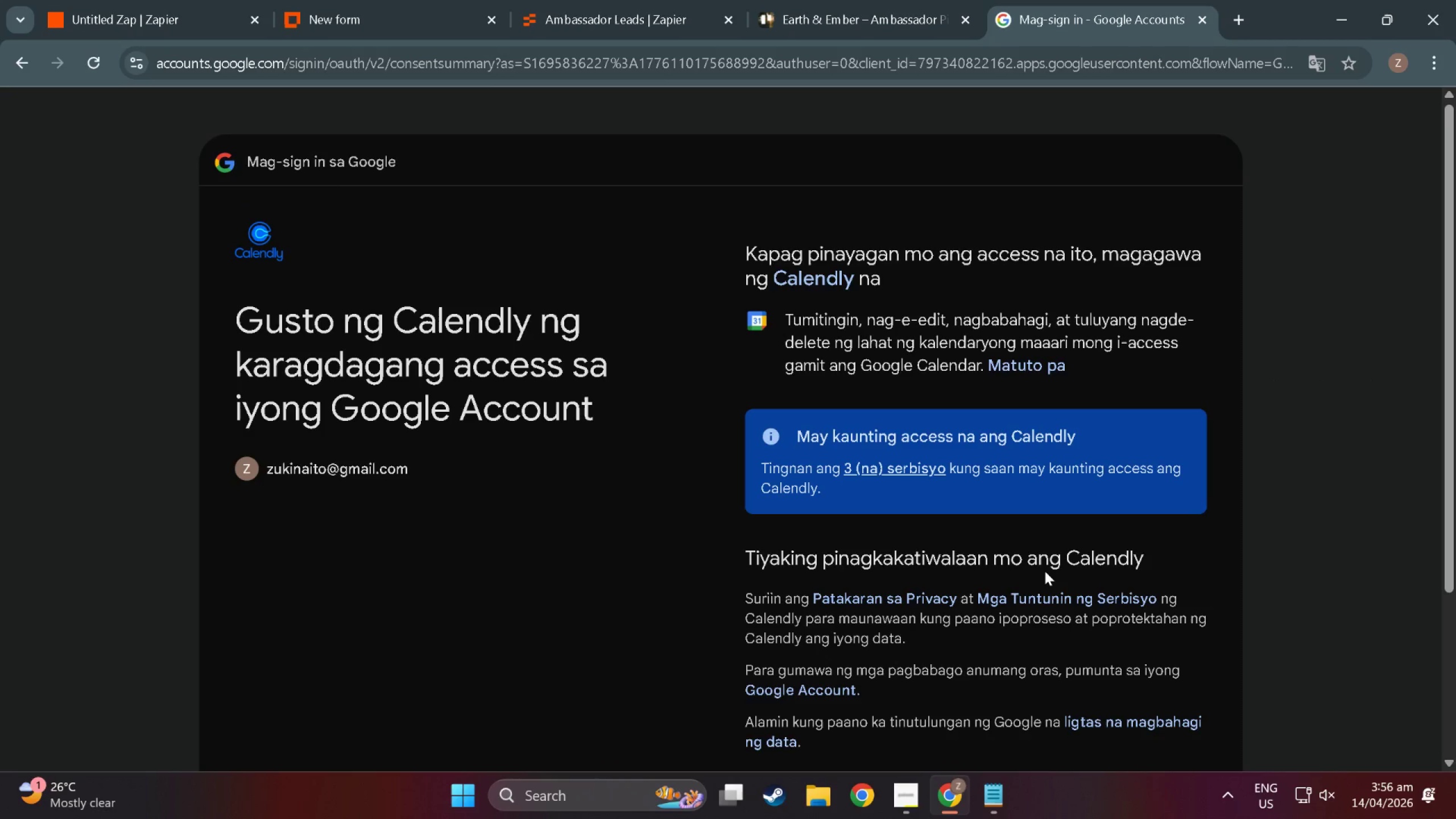 
scroll: coordinate [966, 645], scroll_direction: down, amount: 6.0
 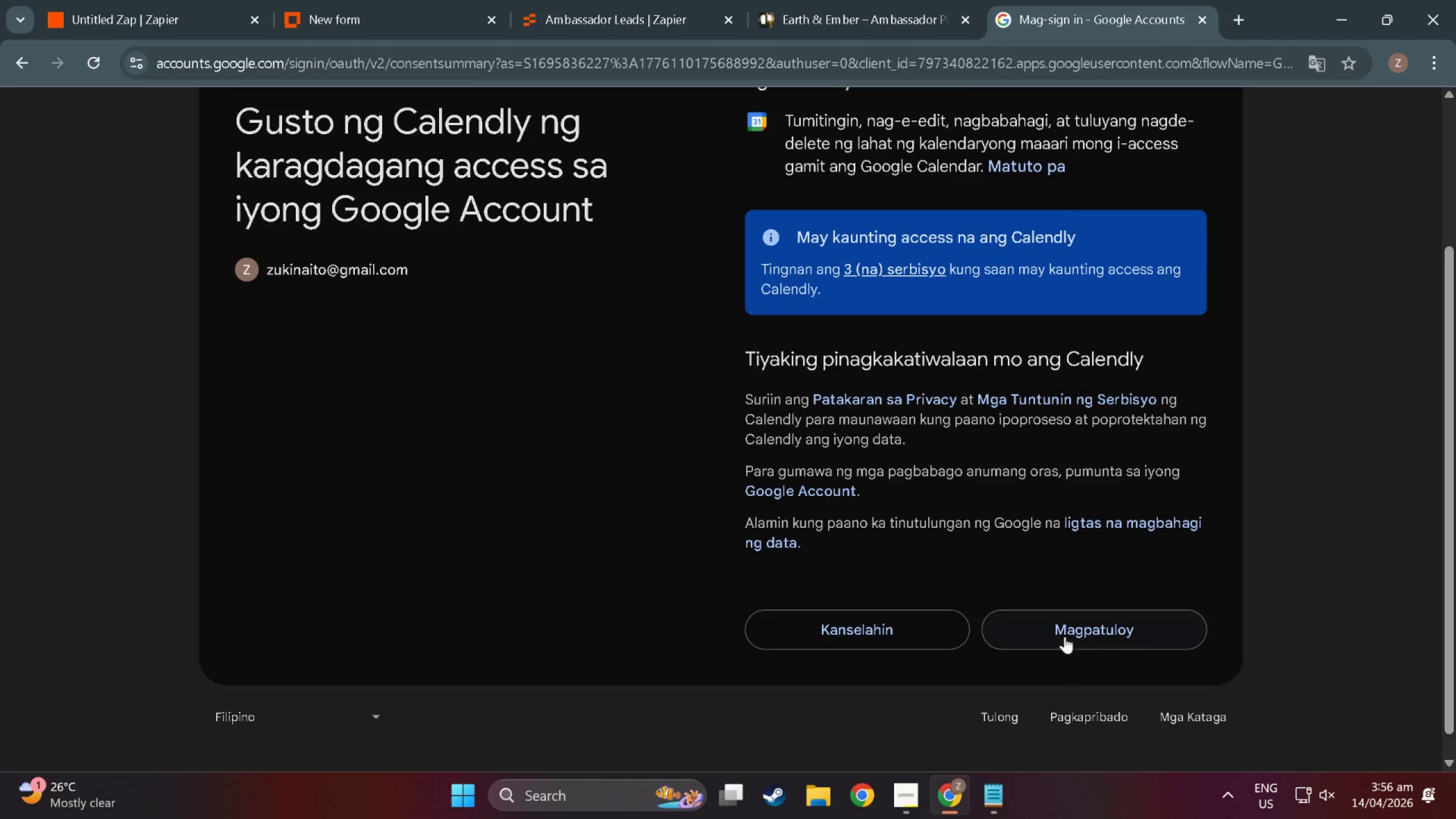 
left_click([1064, 630])
 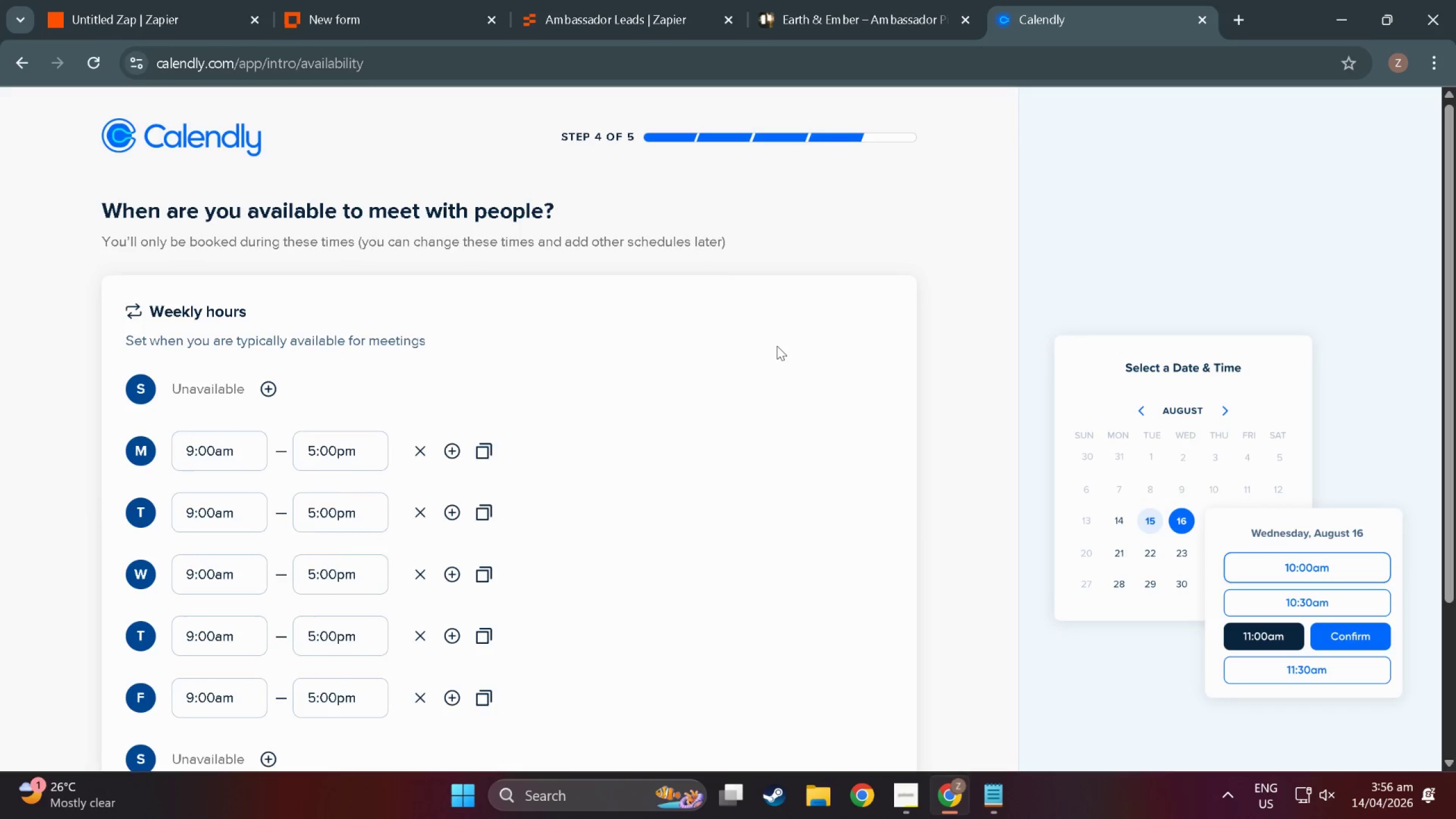 
wait(6.91)
 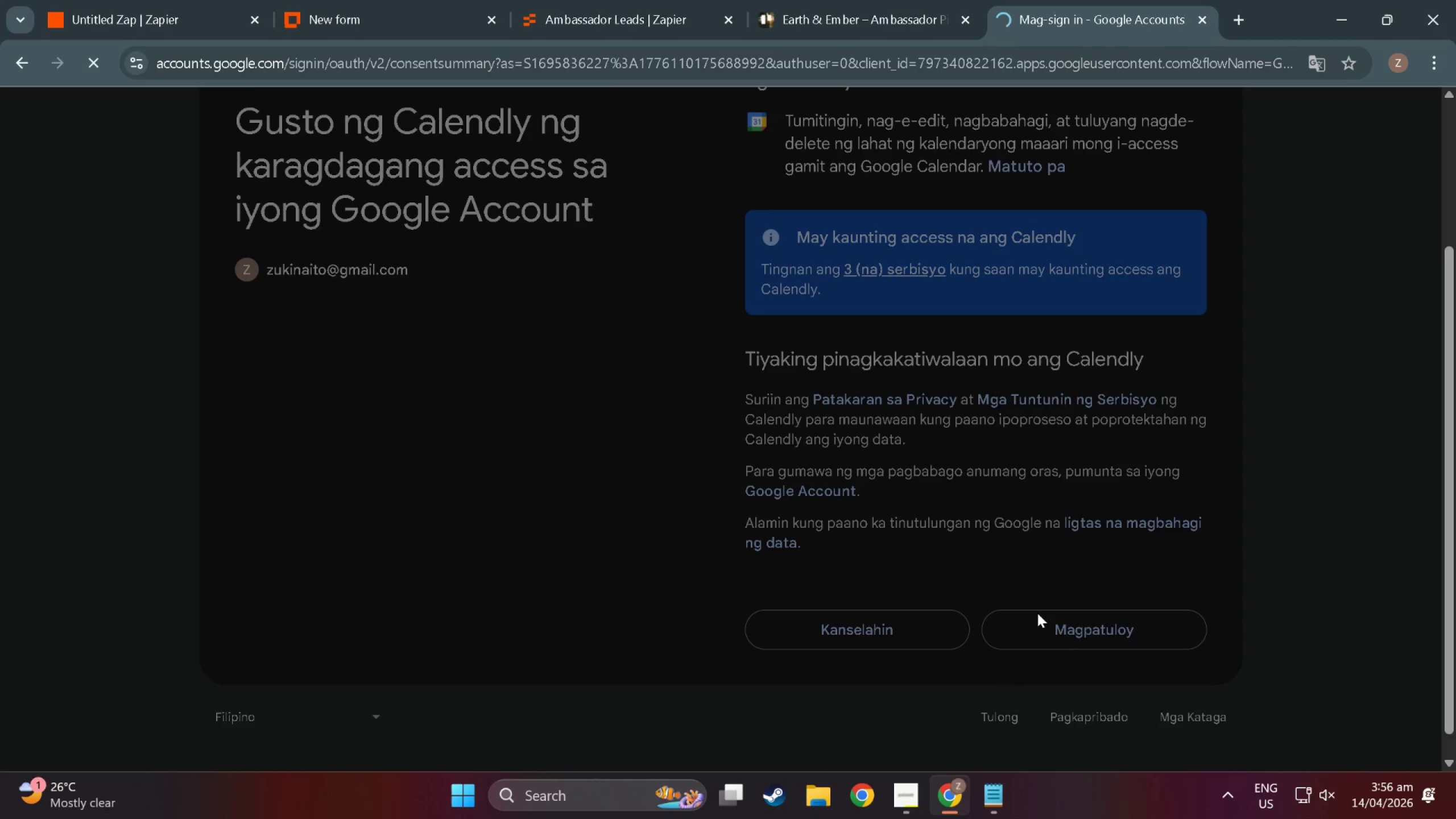 
scroll: coordinate [248, 422], scroll_direction: down, amount: 7.0
 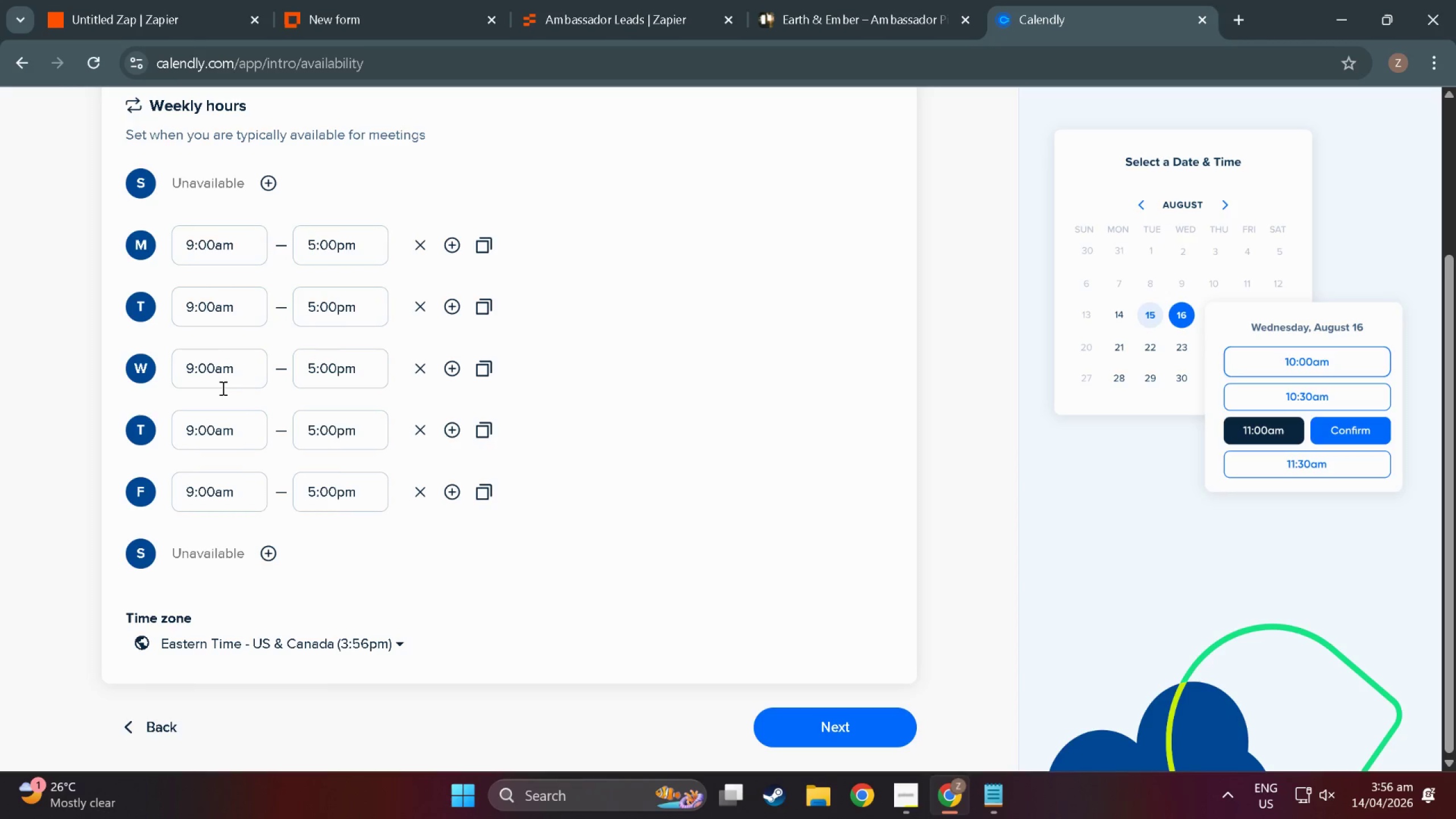 
scroll: coordinate [146, 413], scroll_direction: up, amount: 10.0
 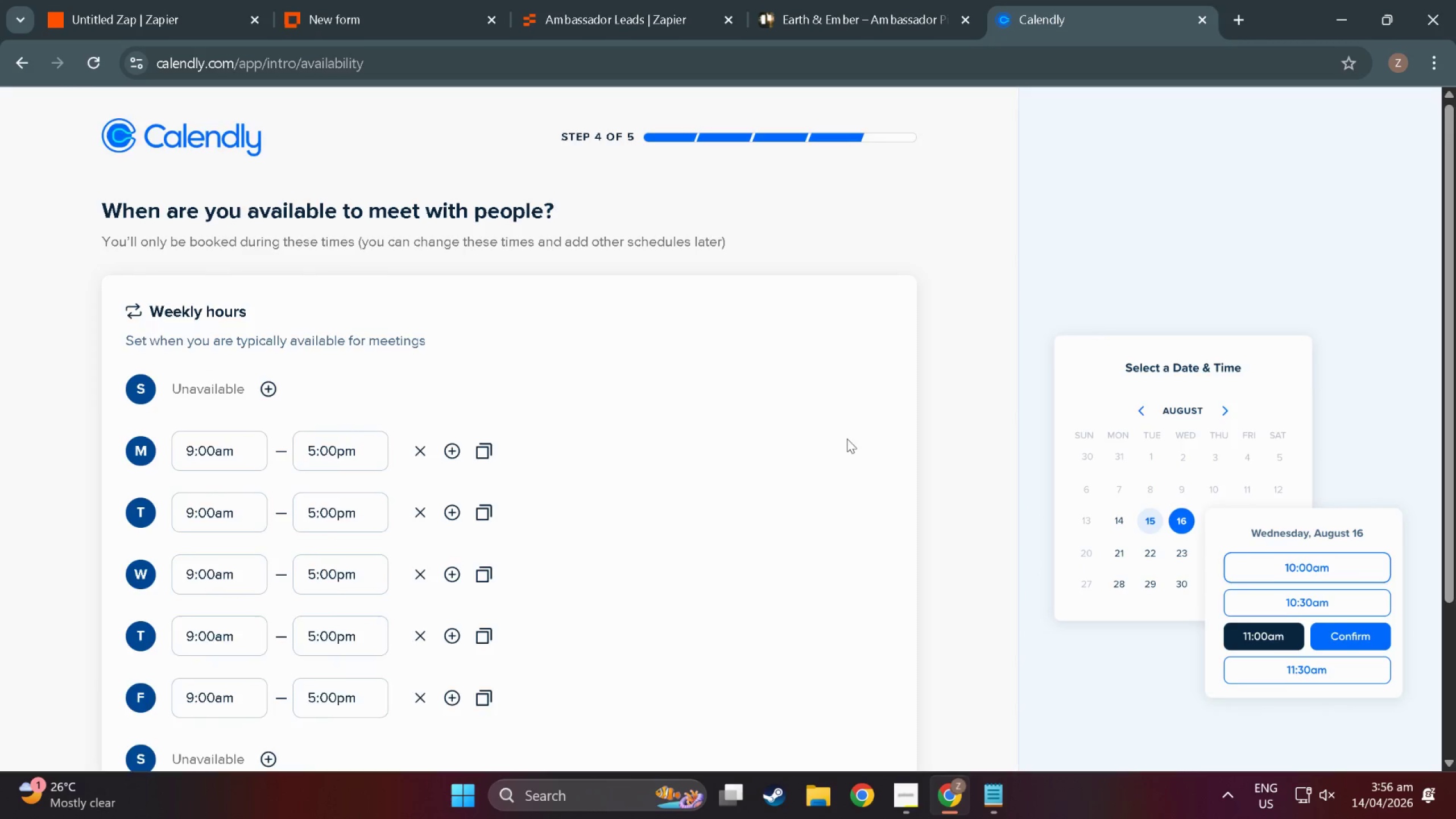 
left_click([847, 726])
 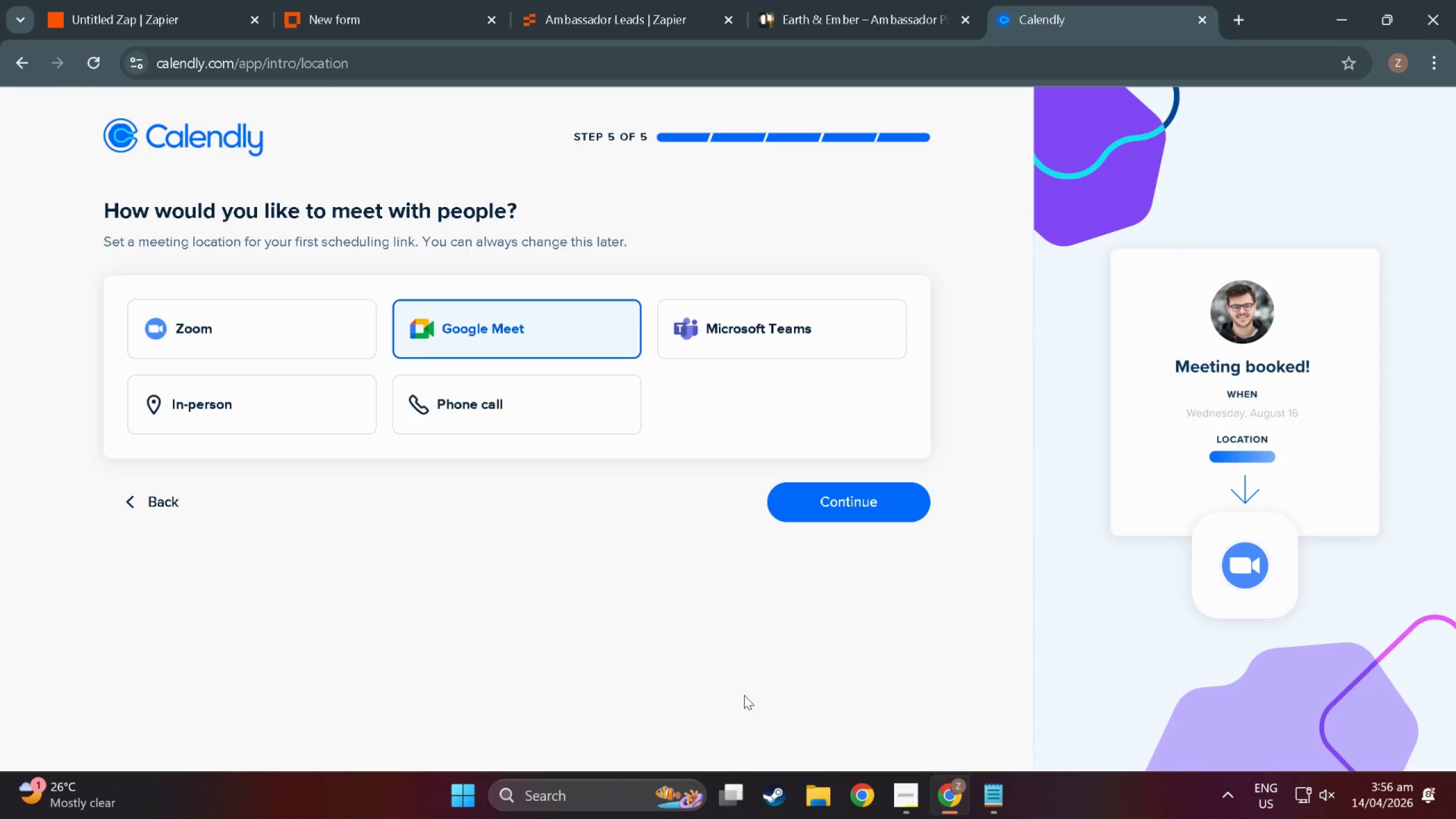 
scroll: coordinate [824, 606], scroll_direction: down, amount: 11.0
 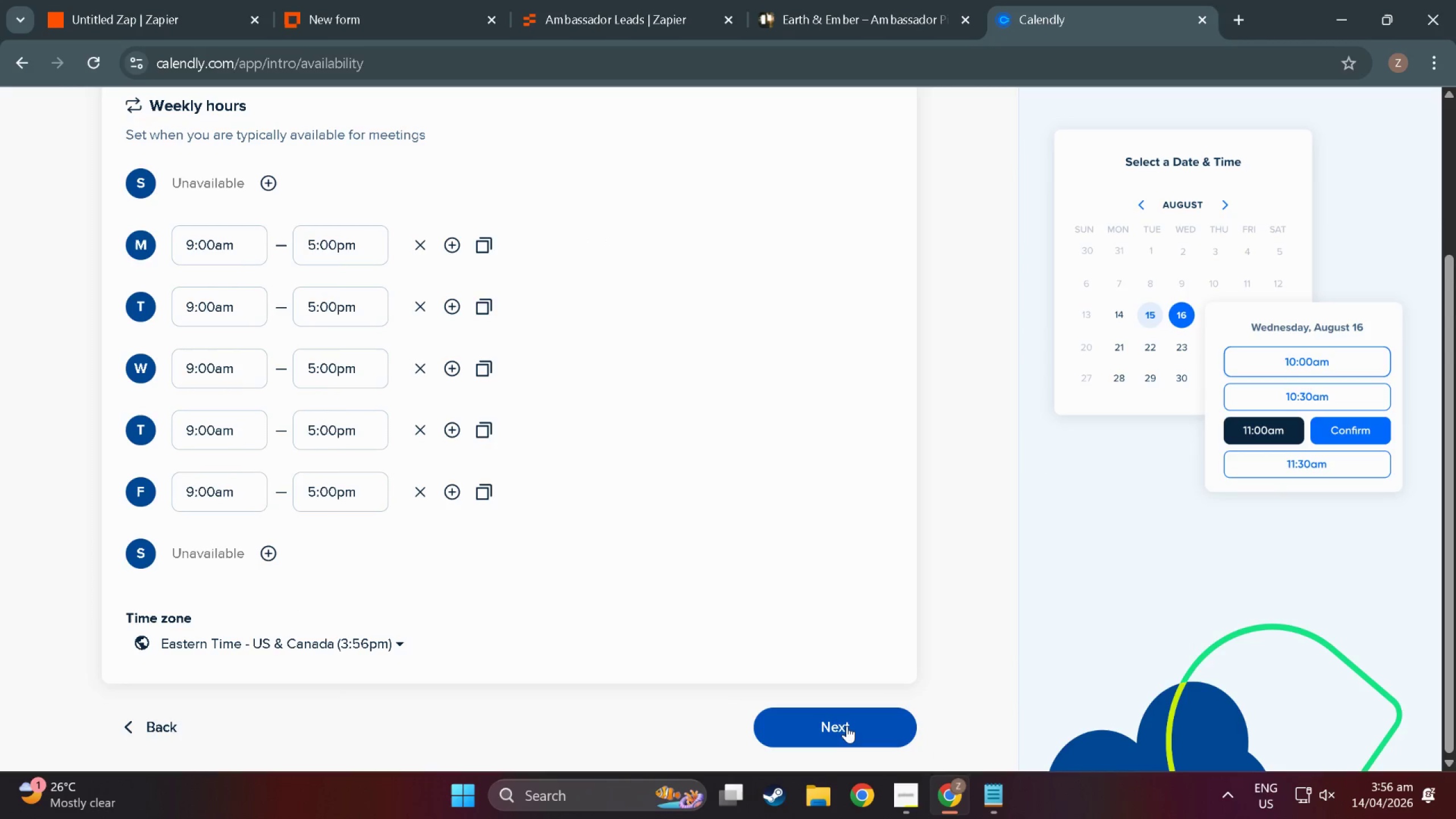 
scroll: coordinate [661, 675], scroll_direction: up, amount: 4.0
 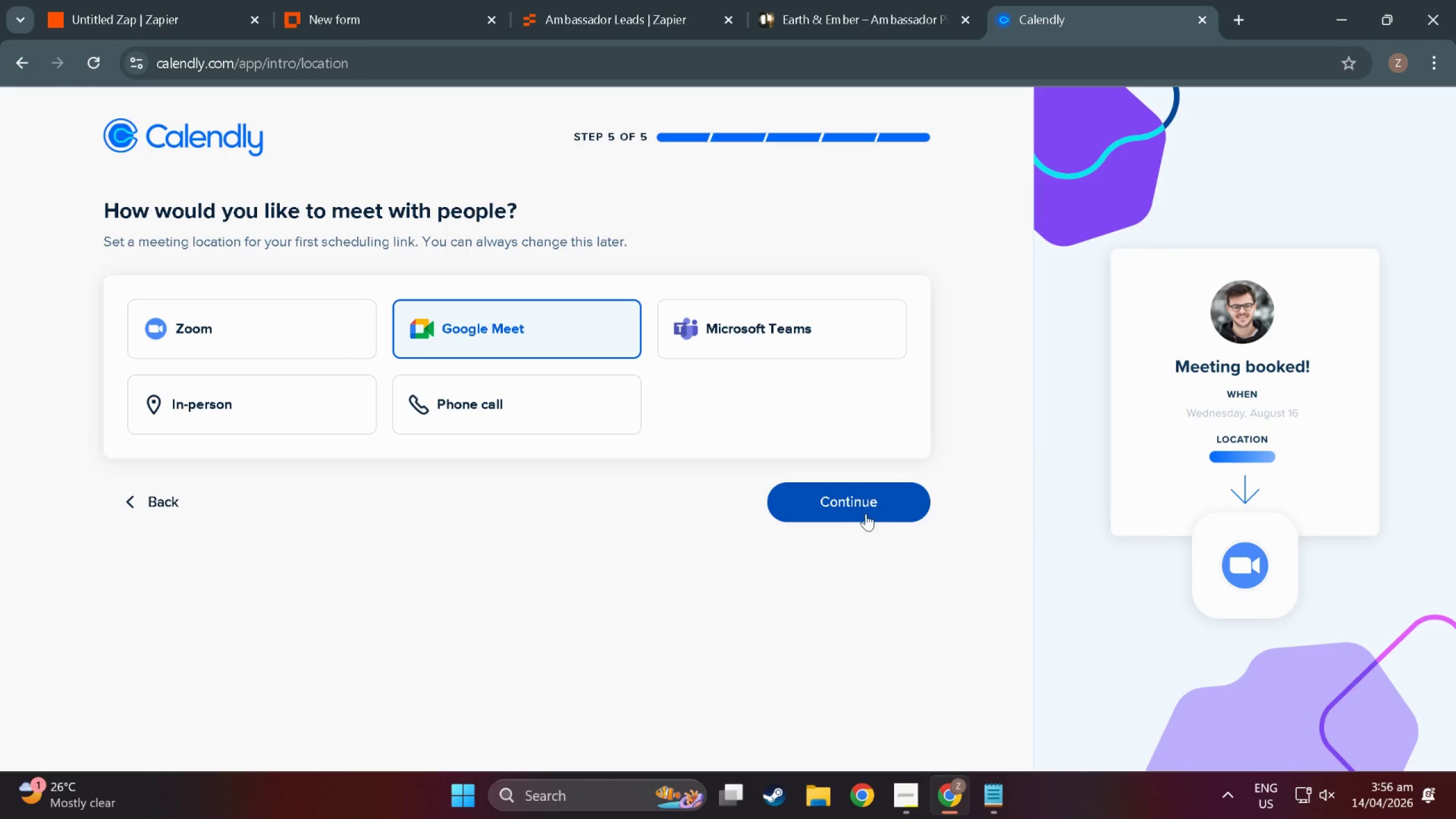 
wait(5.74)
 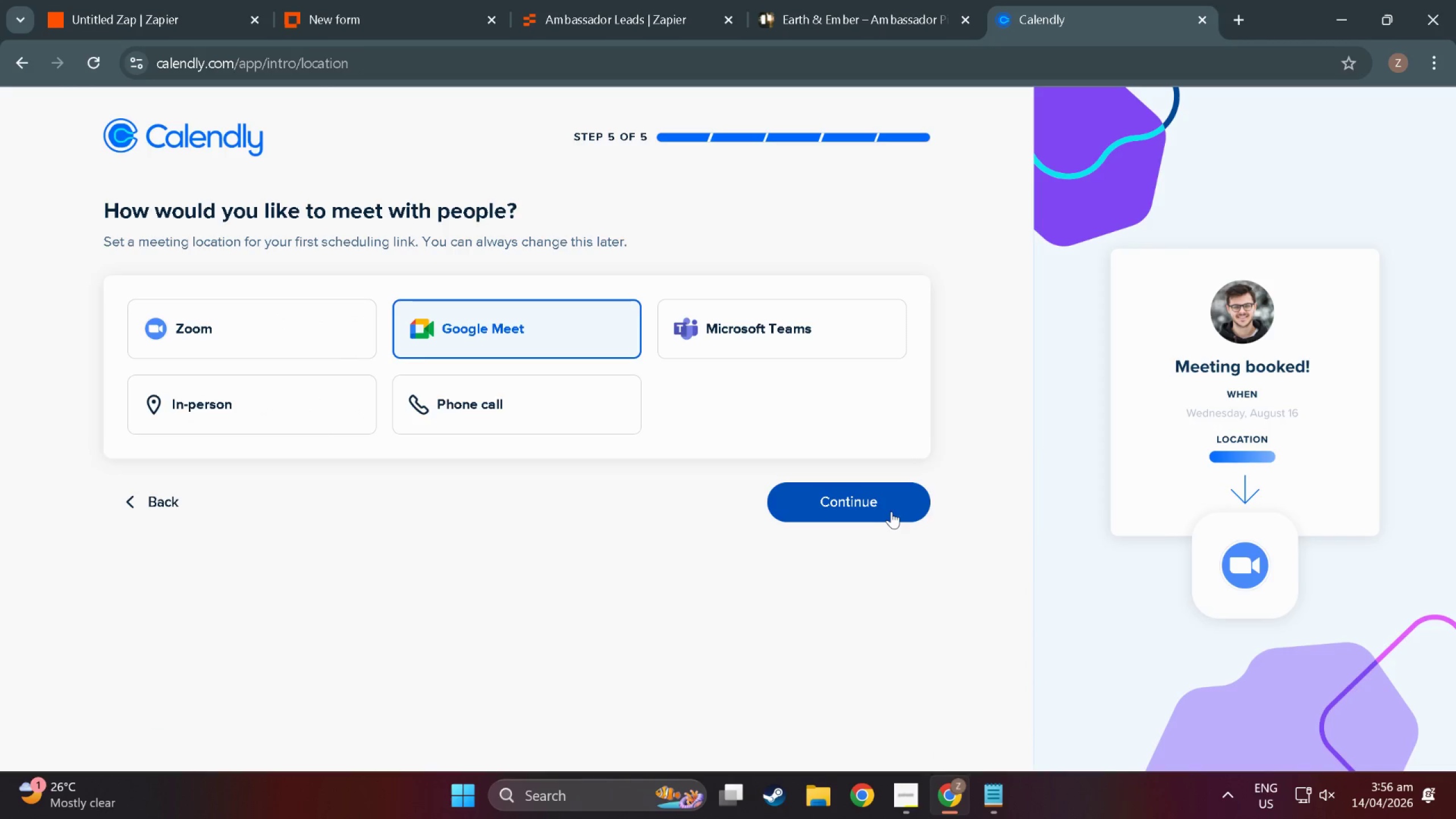 
left_click([864, 514])
 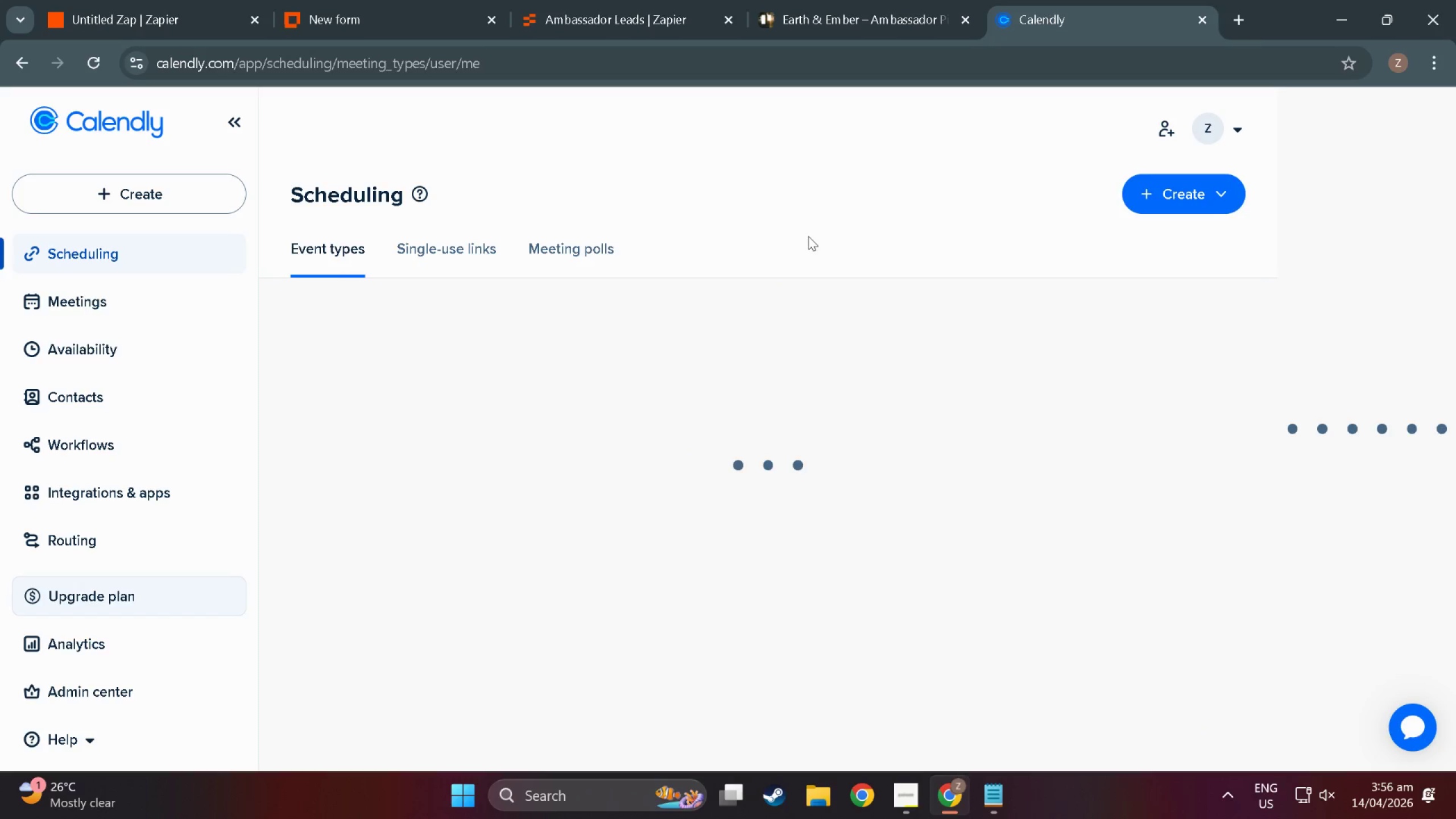 
wait(7.91)
 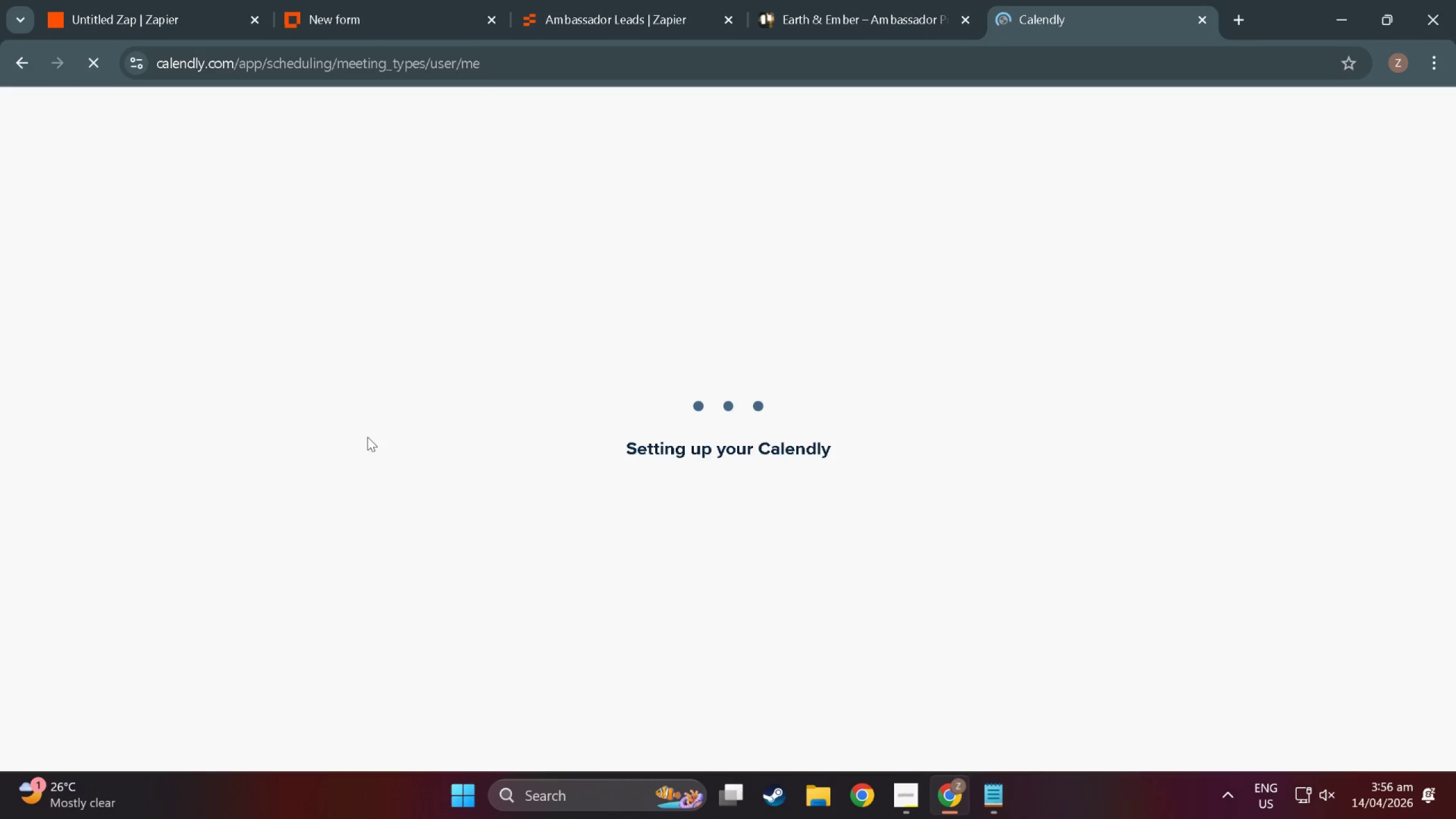 
left_click([900, 193])
 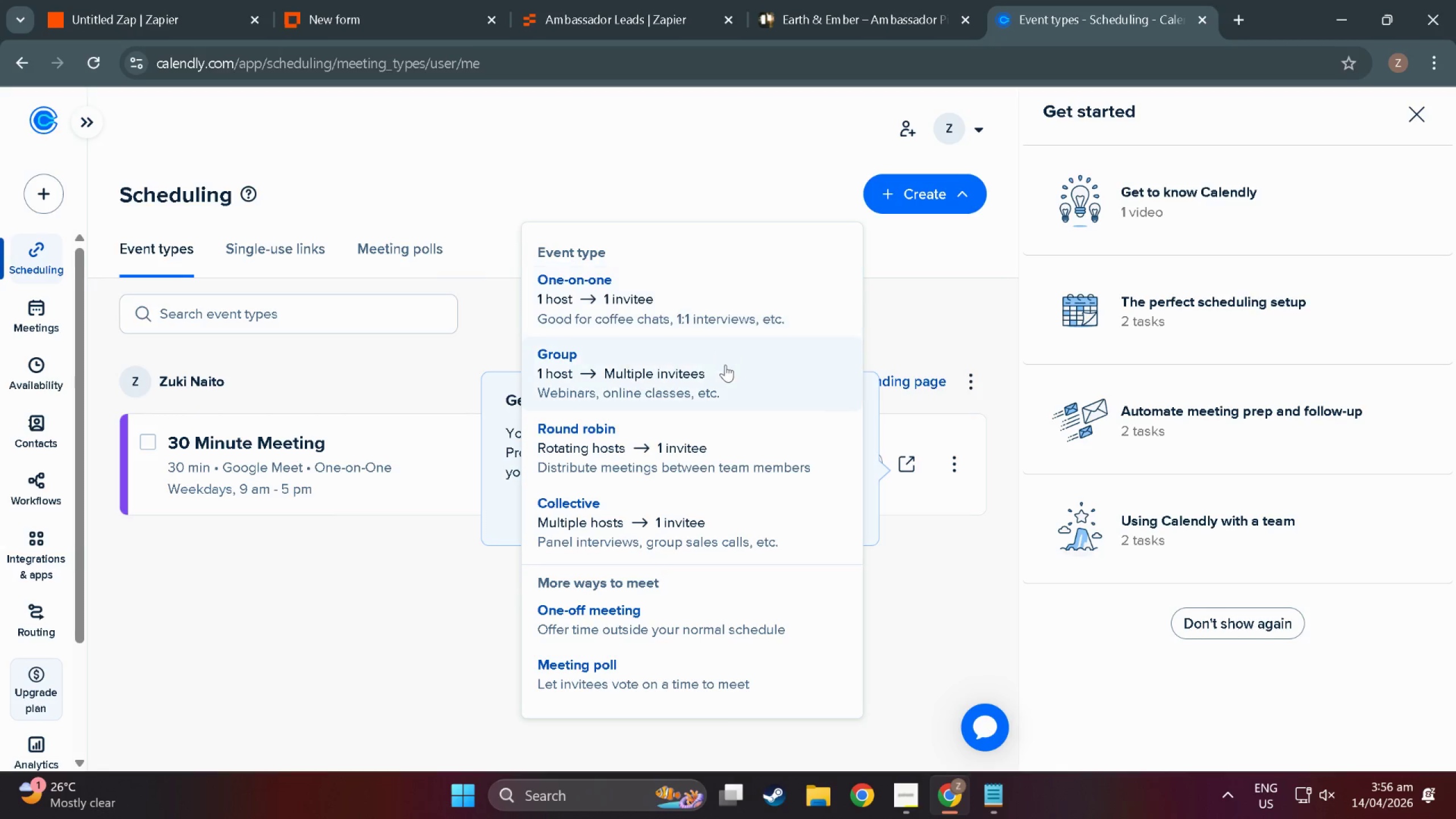 
wait(7.17)
 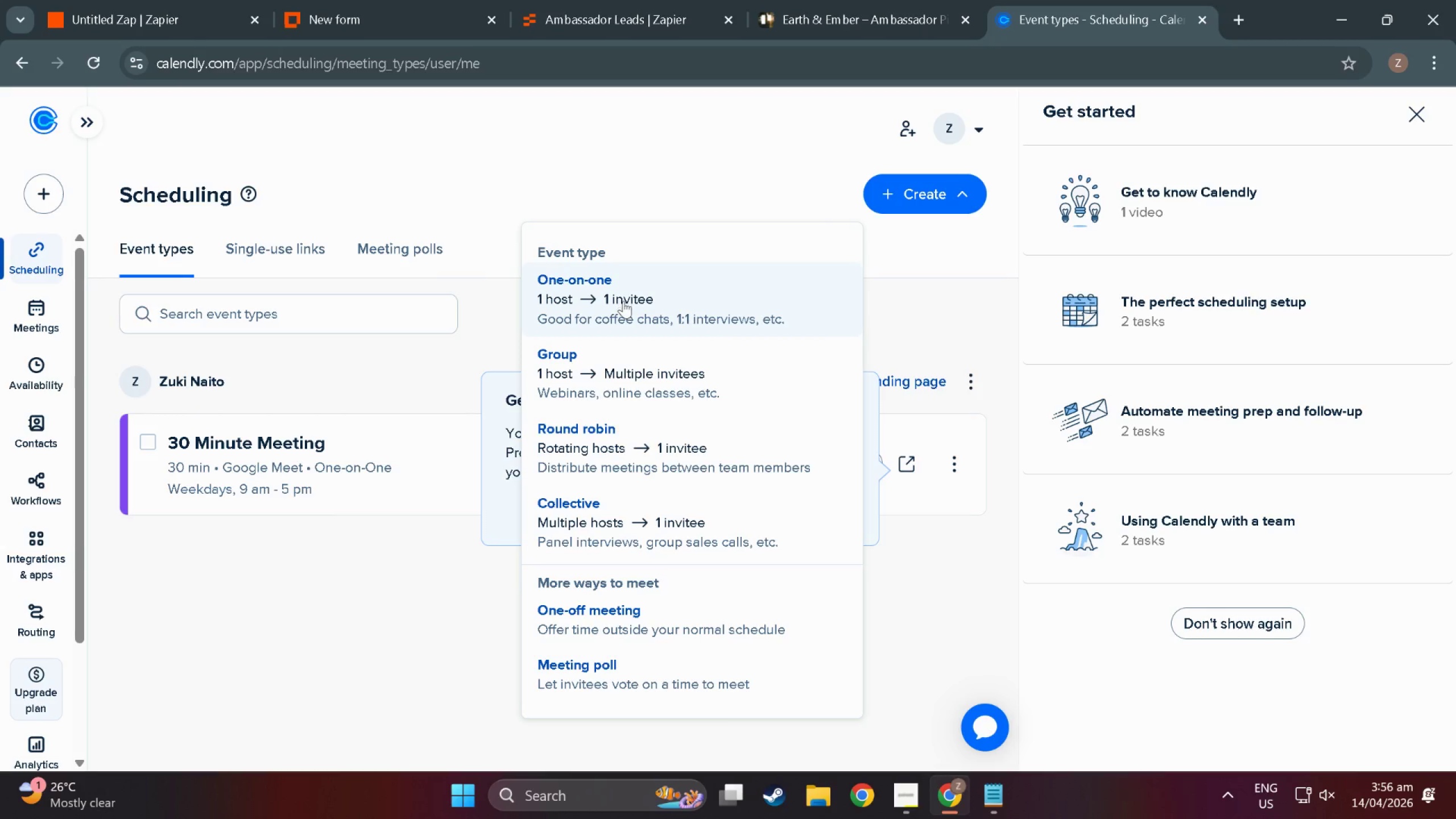 
left_click([663, 292])
 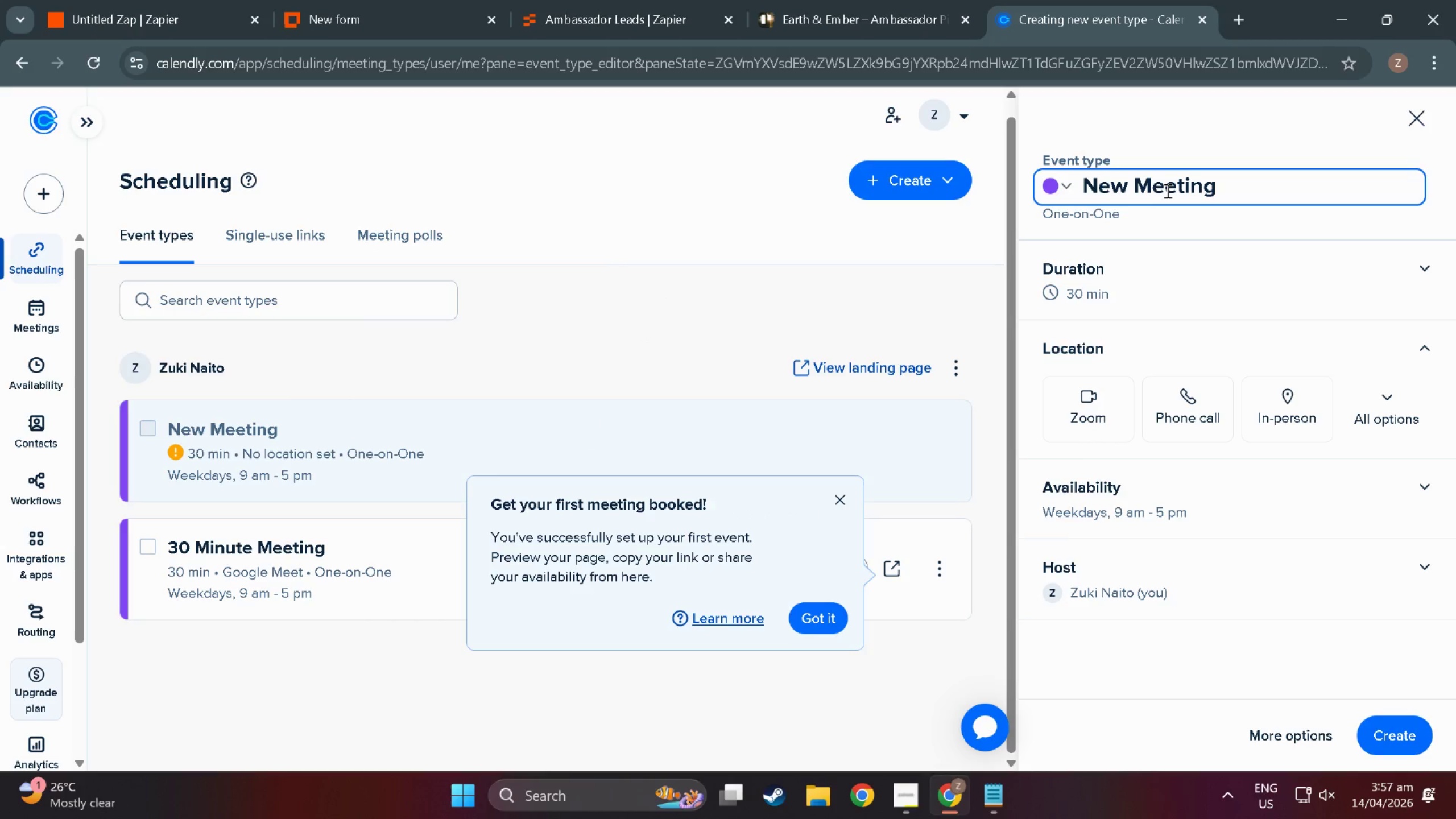 
left_click([1118, 212])
 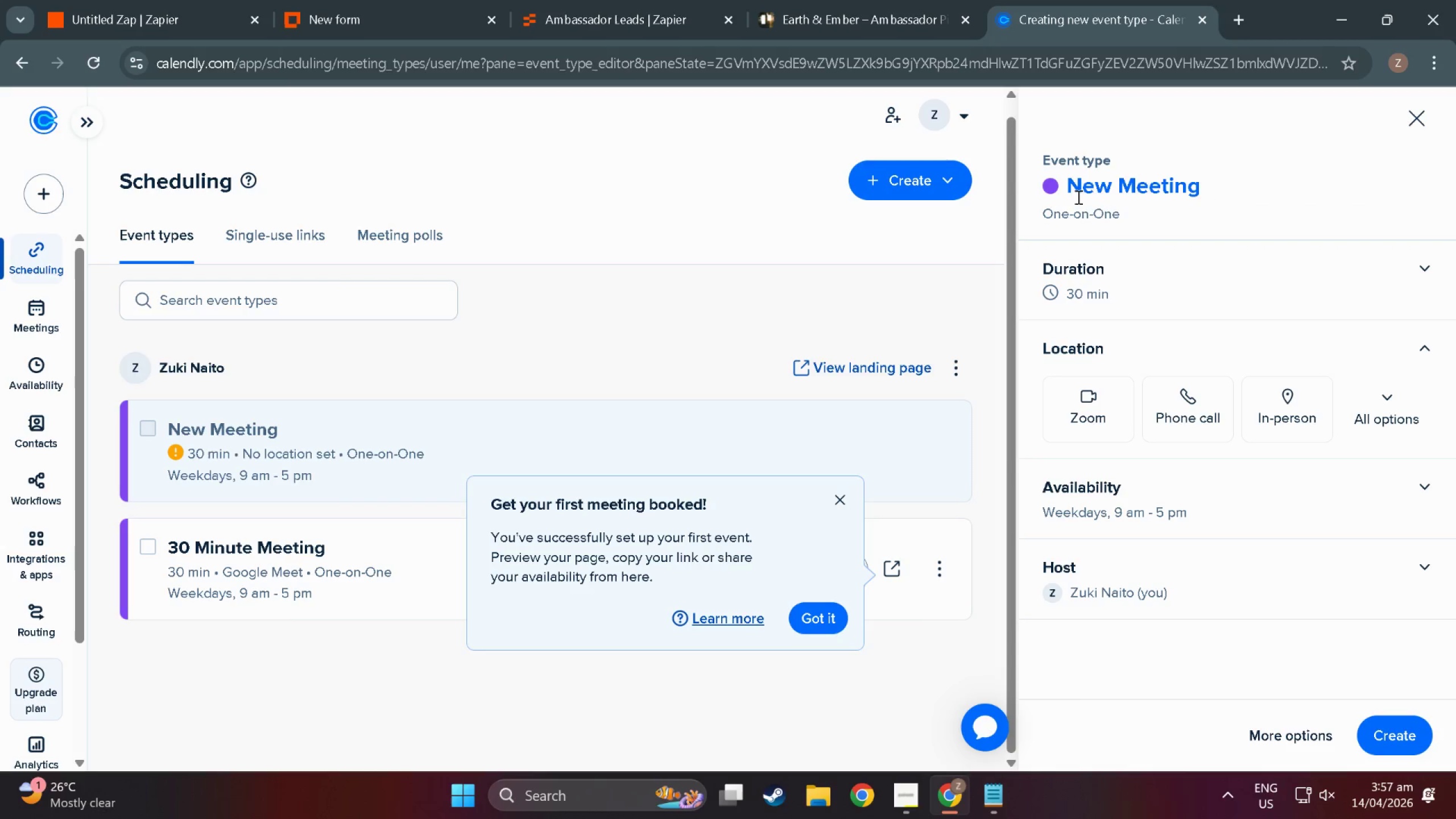 
left_click([1077, 197])
 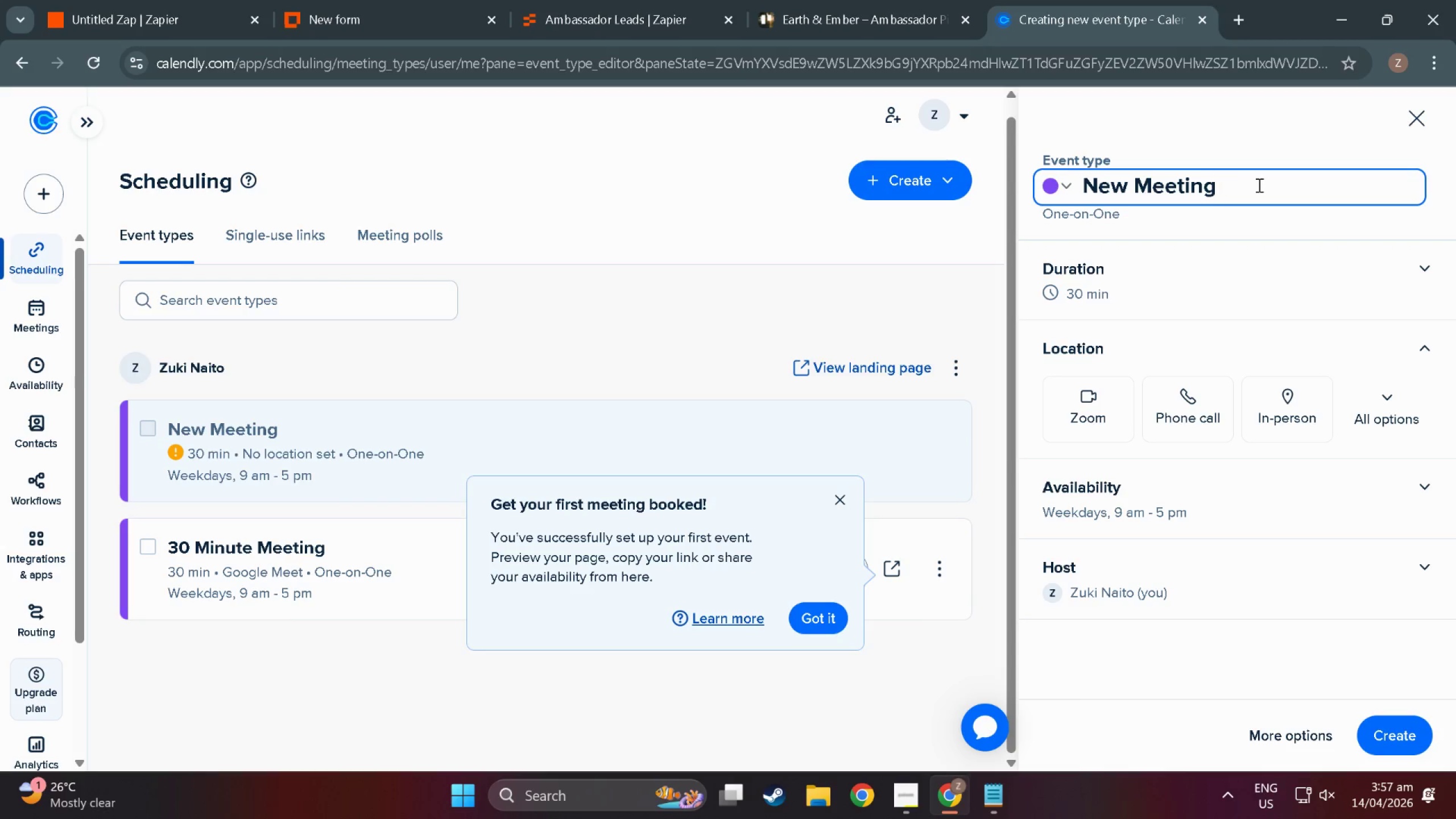 
left_click_drag(start_coordinate=[1261, 185], to_coordinate=[934, 172])
 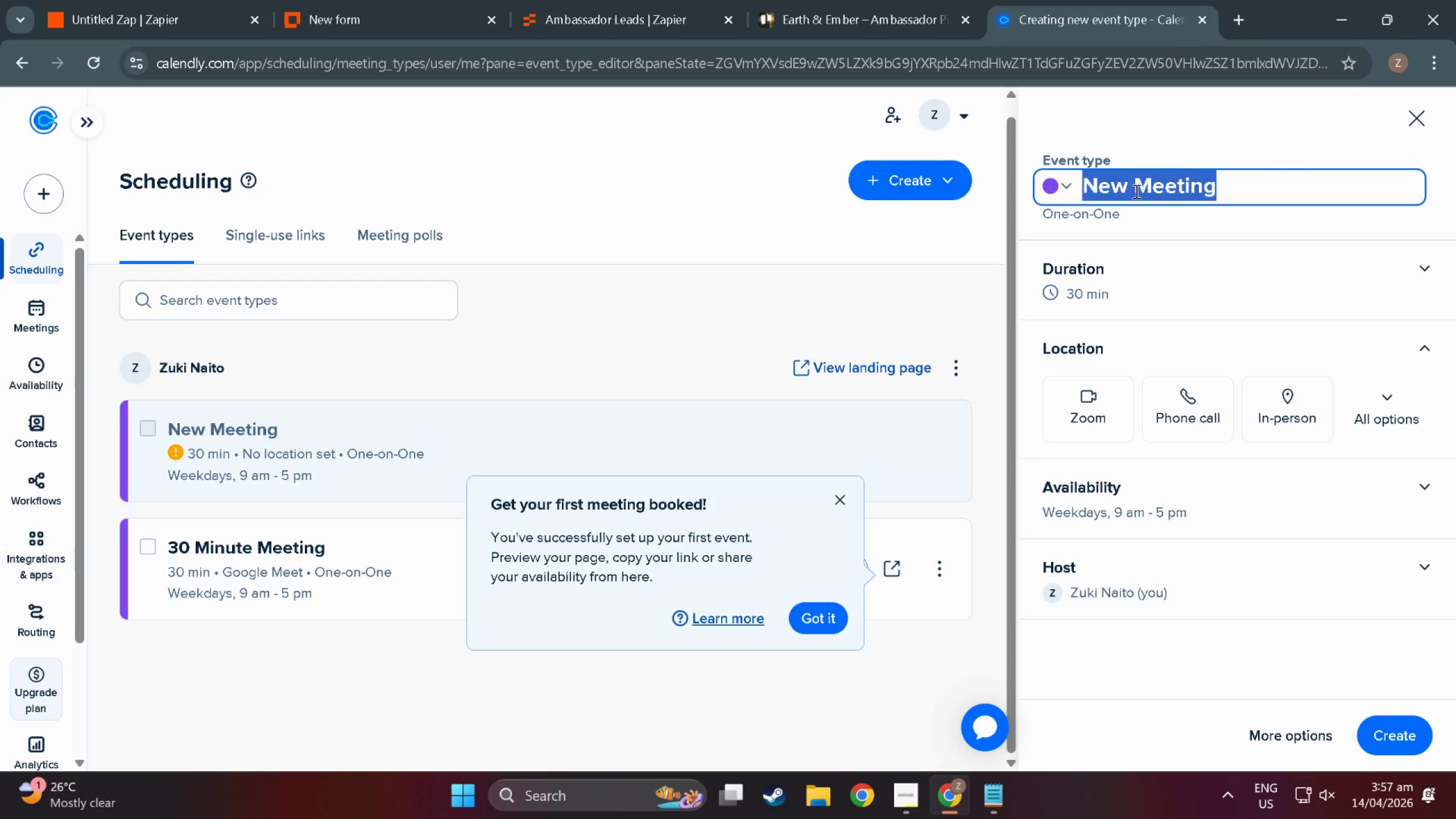 
wait(37.08)
 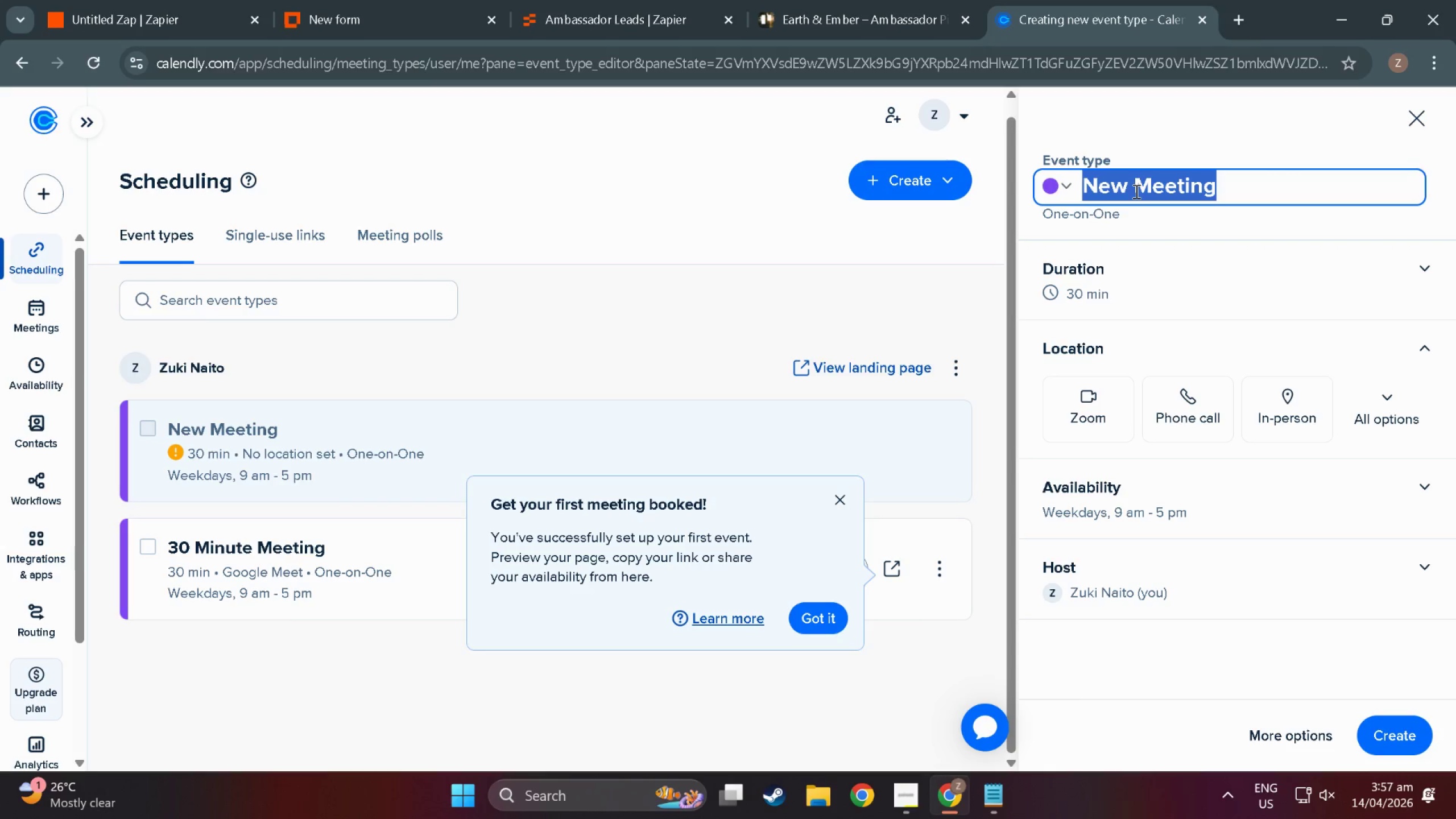 
type(Earth & Ember)
 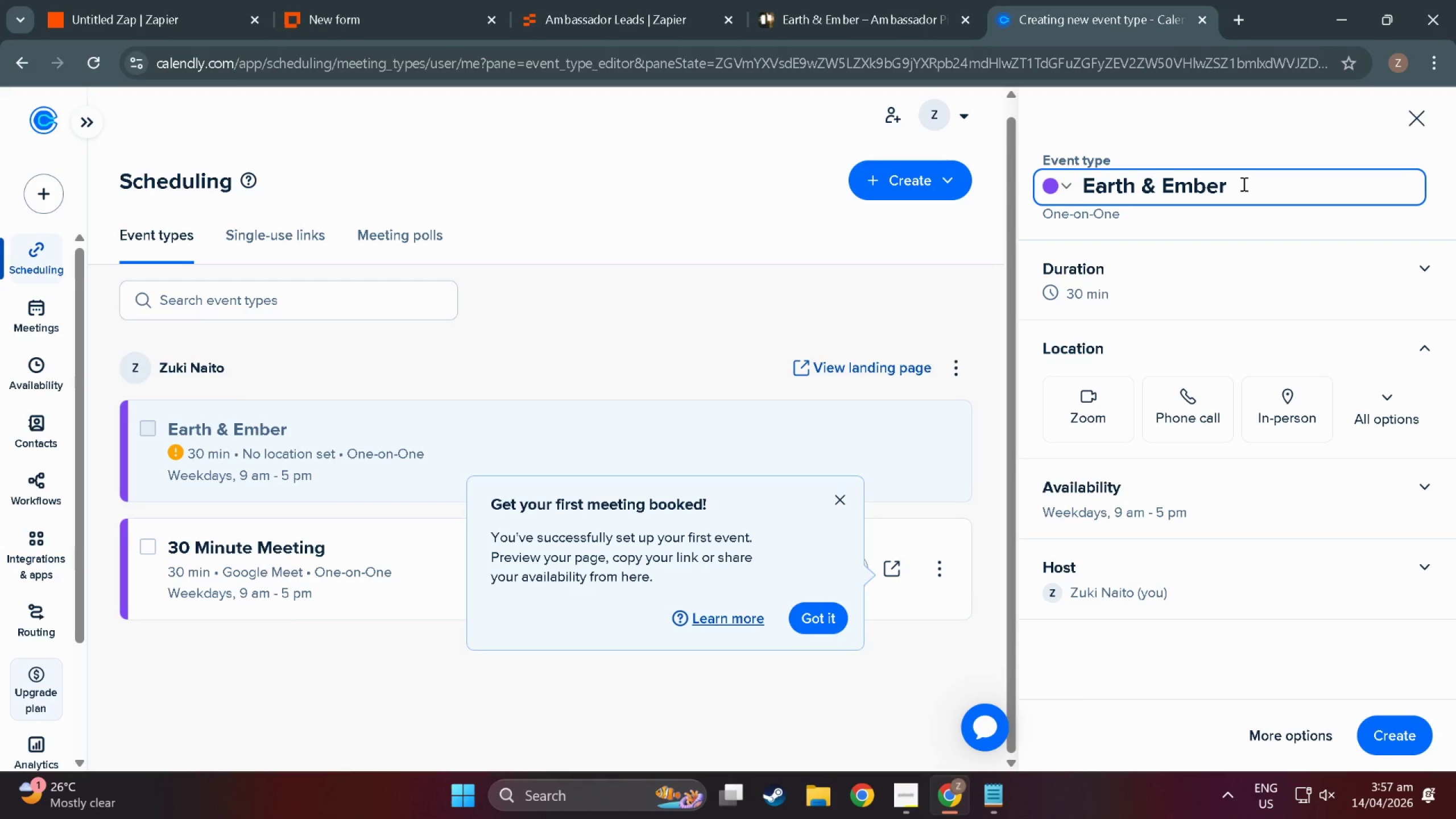 
 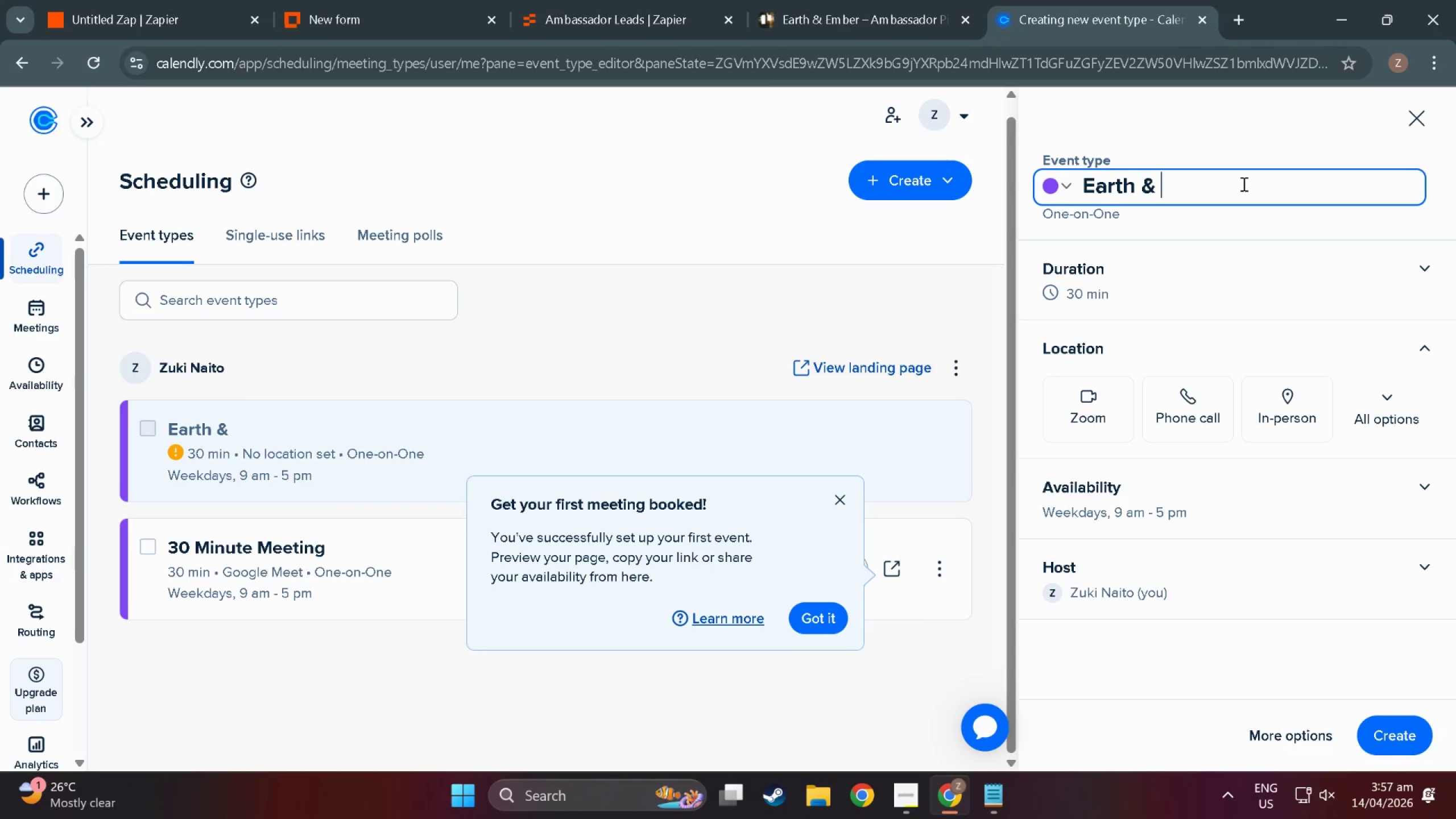 
hold_key(key=ControlLeft, duration=0.45)
 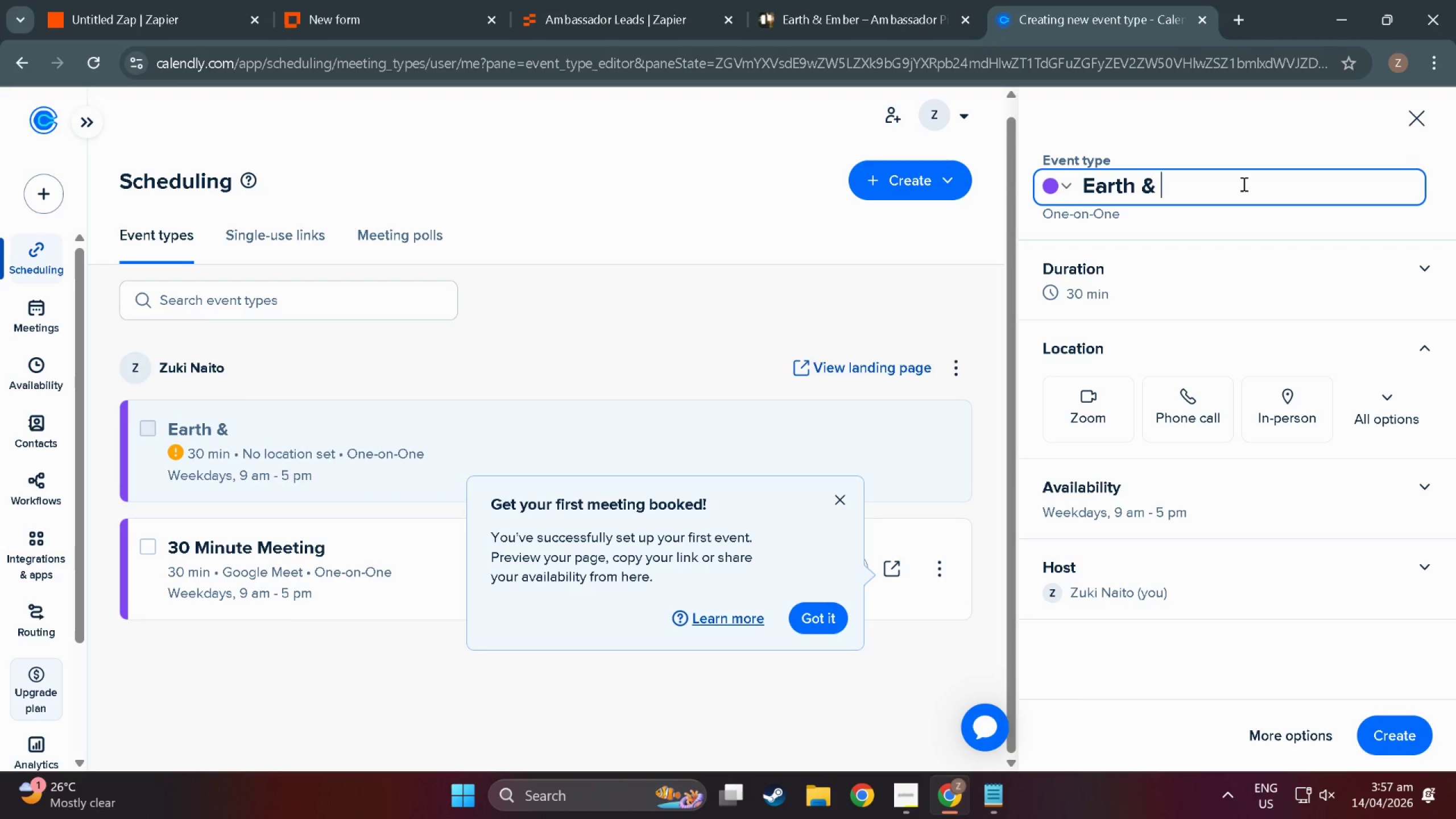 
key(Alt+Tab)